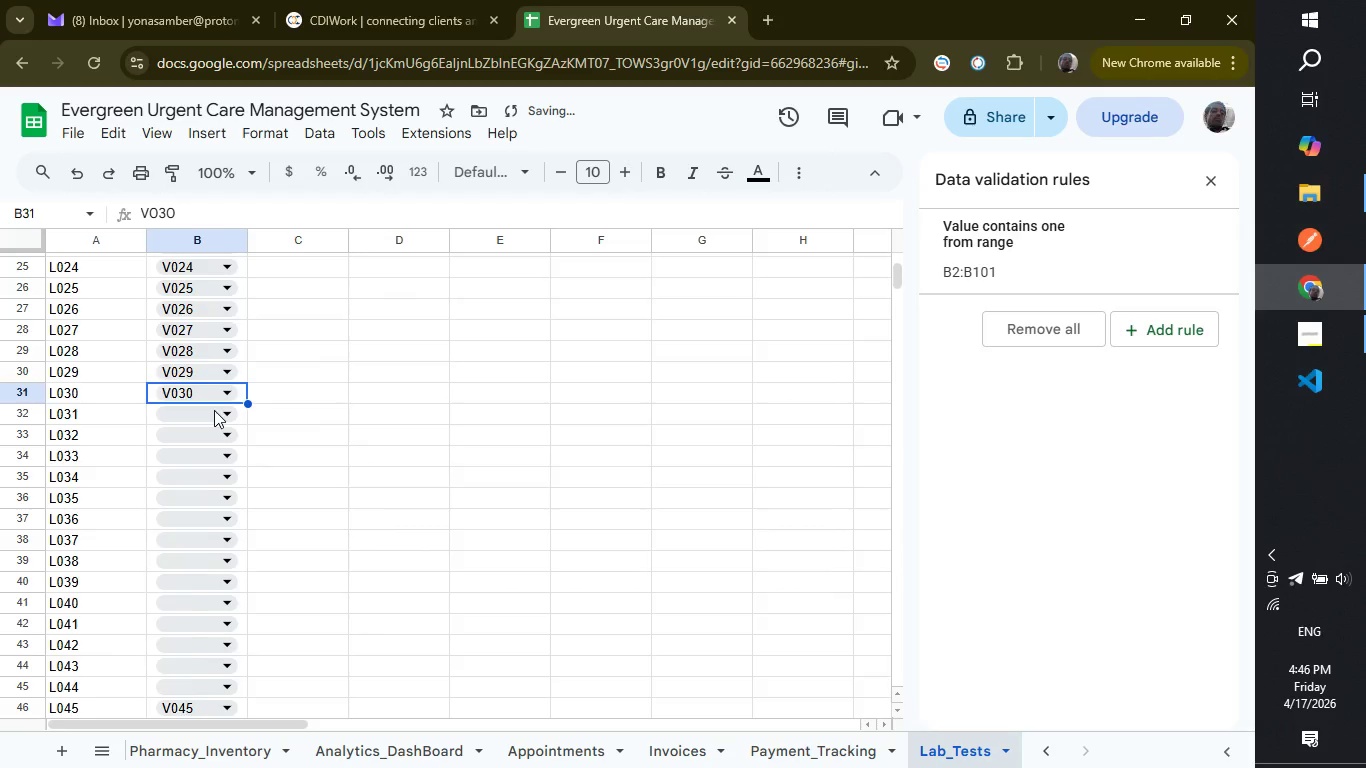 
left_click([214, 410])
 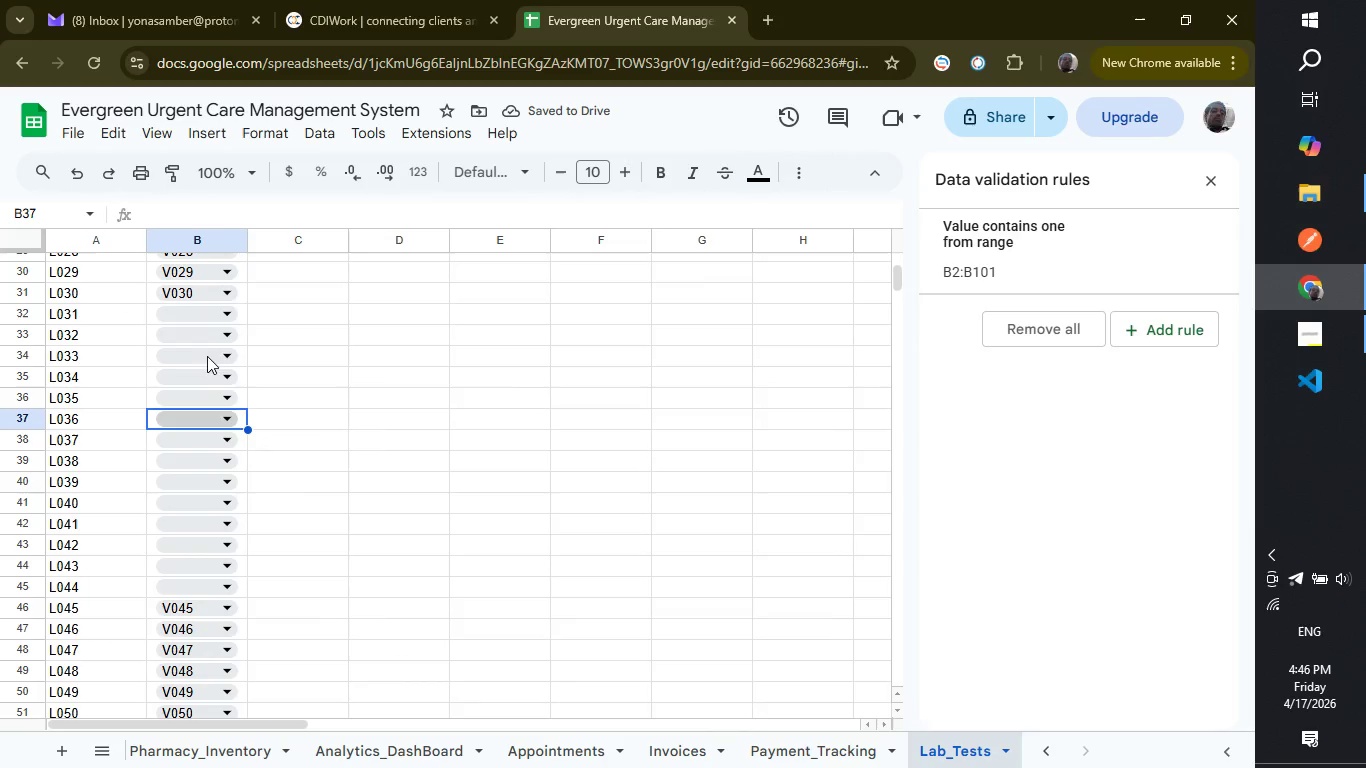 
left_click([212, 314])
 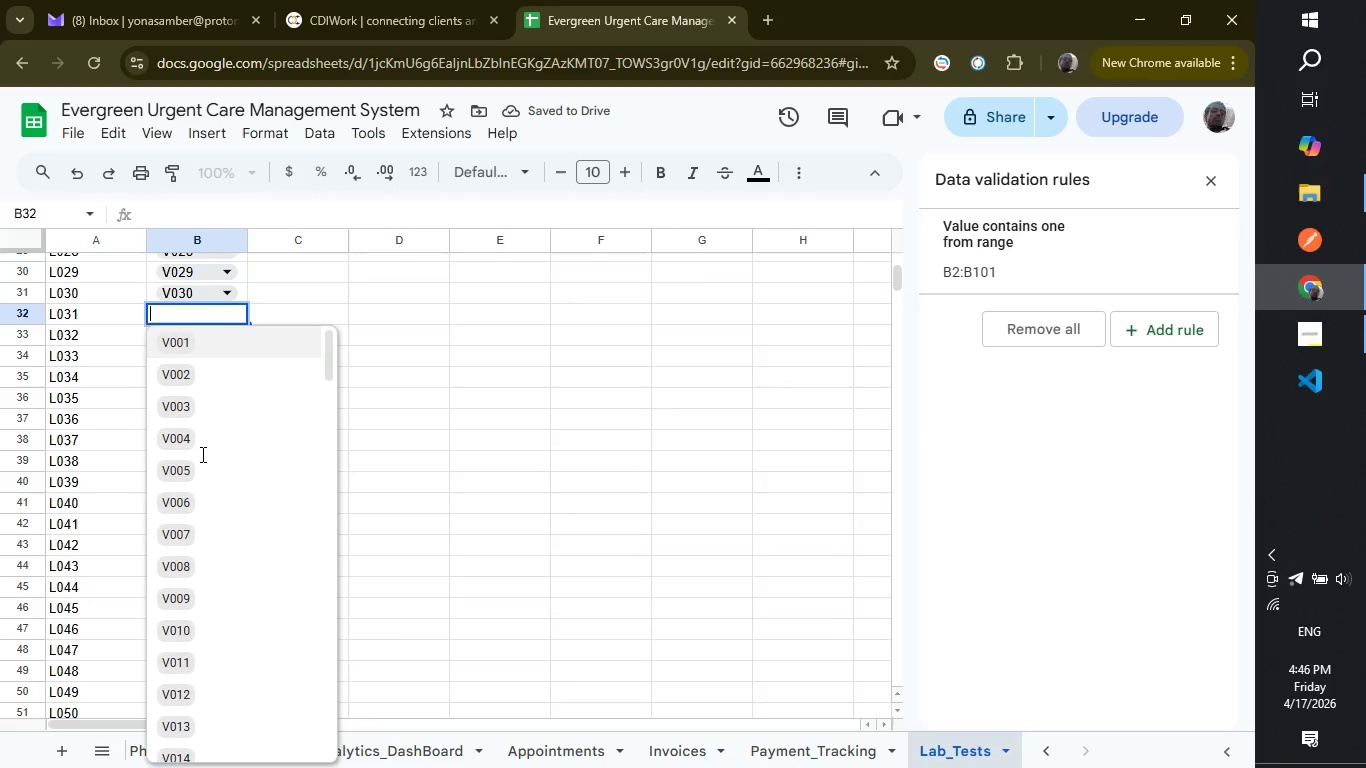 
scroll: coordinate [219, 578], scroll_direction: down, amount: 2.0
 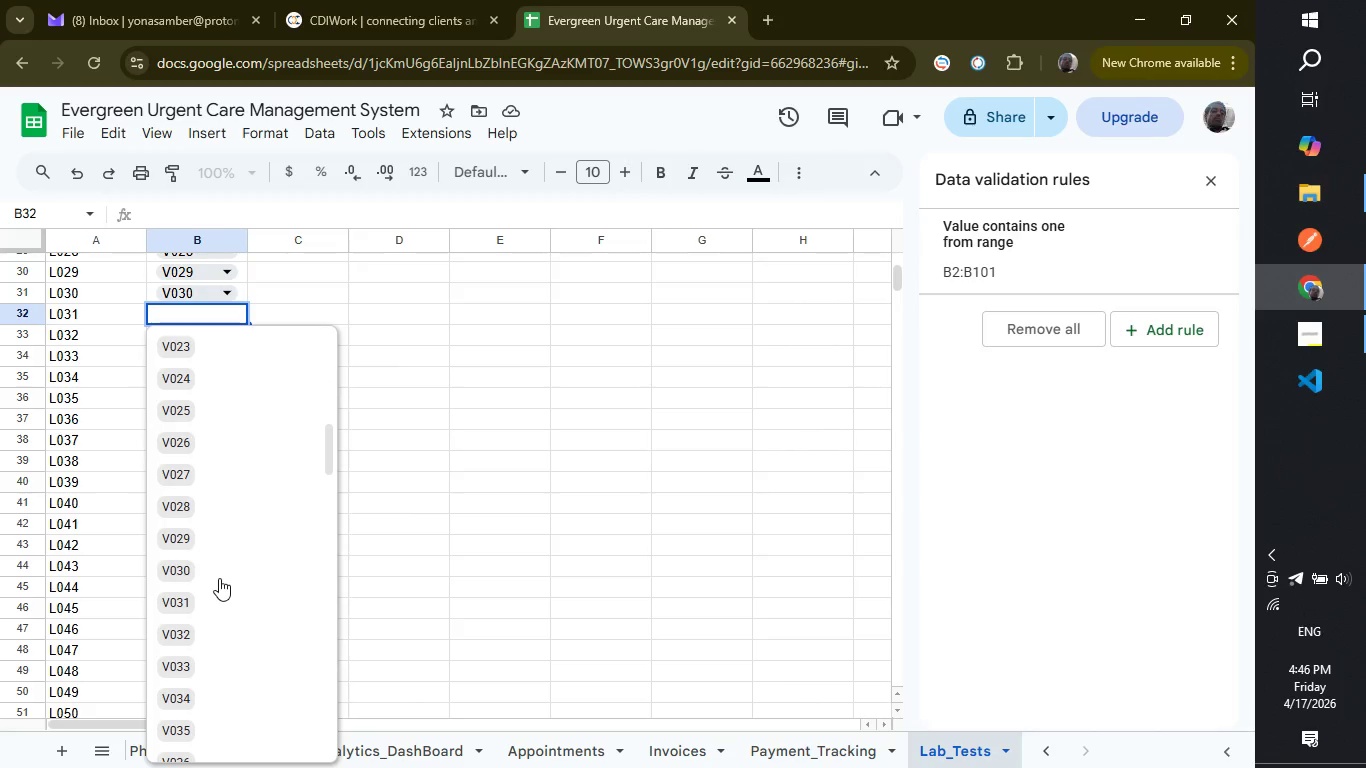 
left_click([214, 601])
 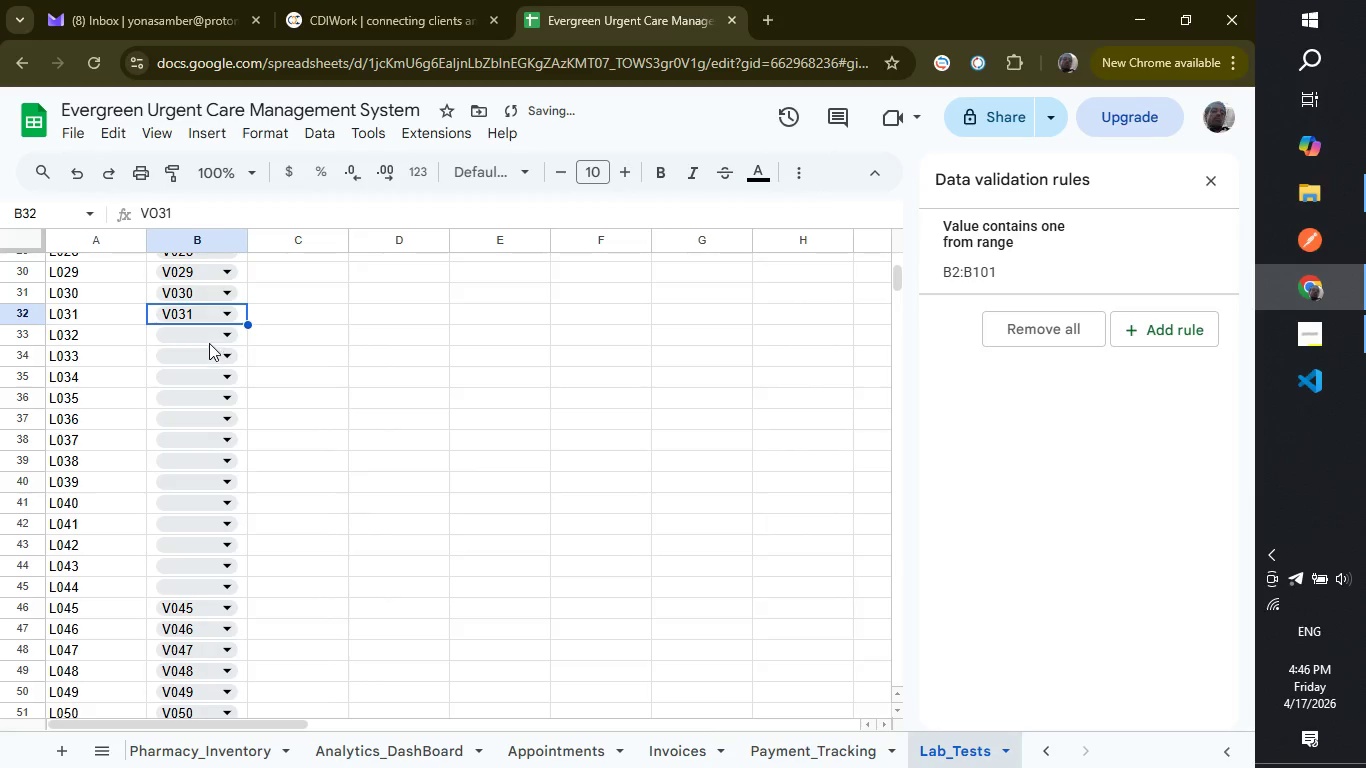 
left_click([209, 332])
 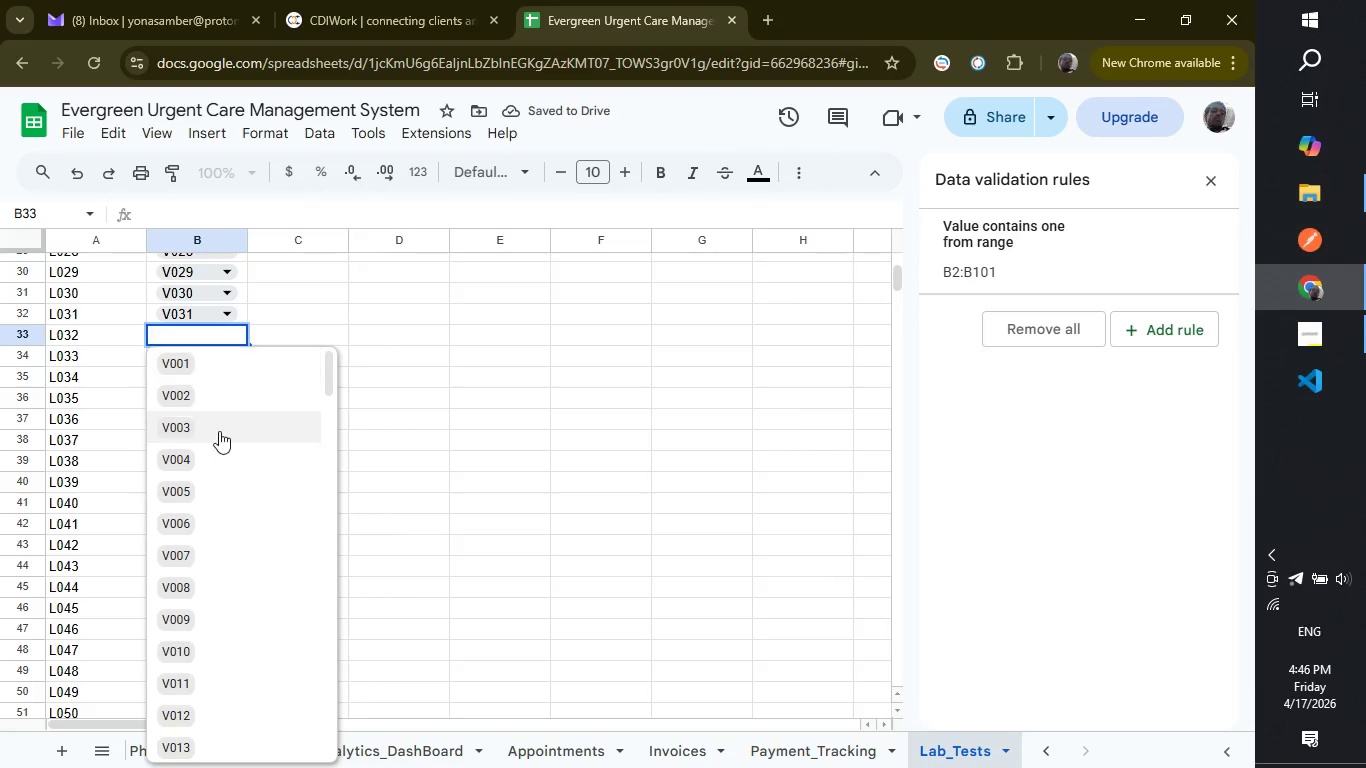 
scroll: coordinate [219, 458], scroll_direction: down, amount: 8.0
 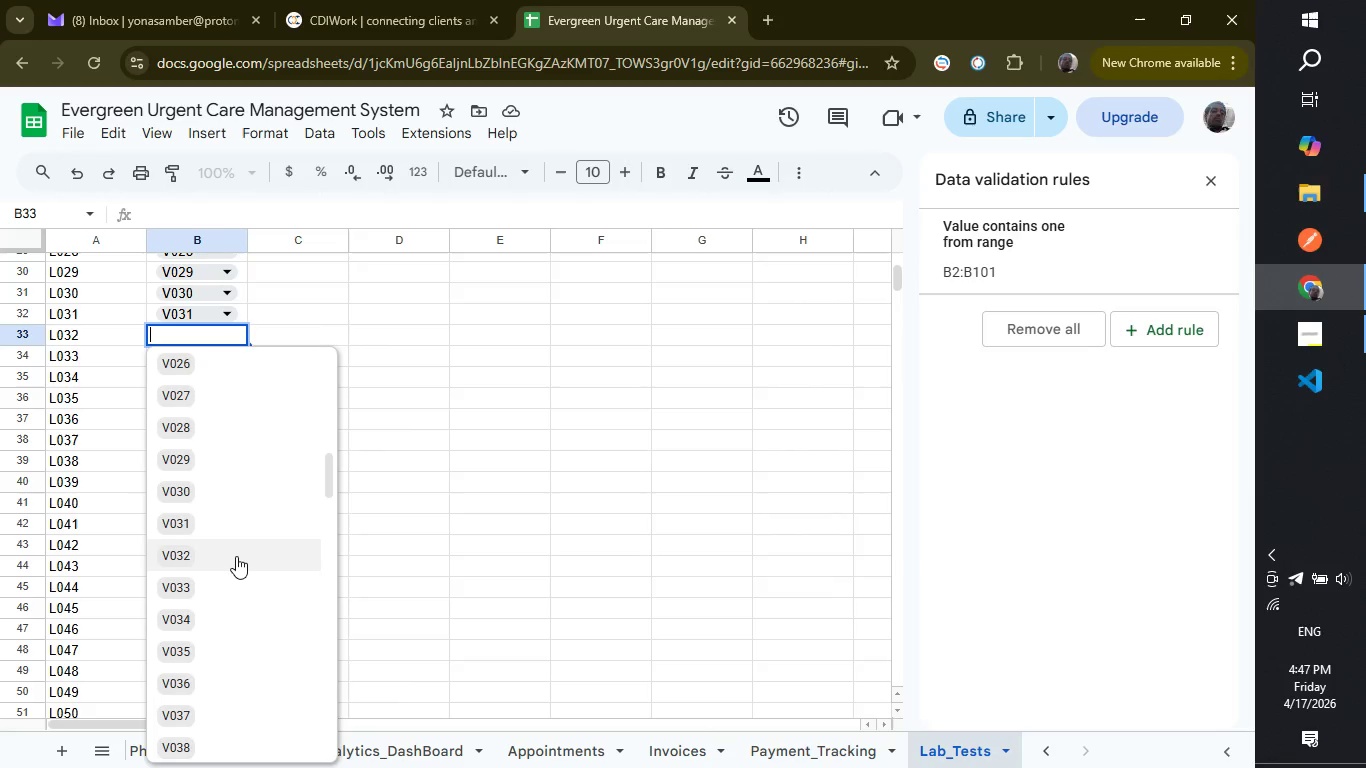 
left_click([236, 556])
 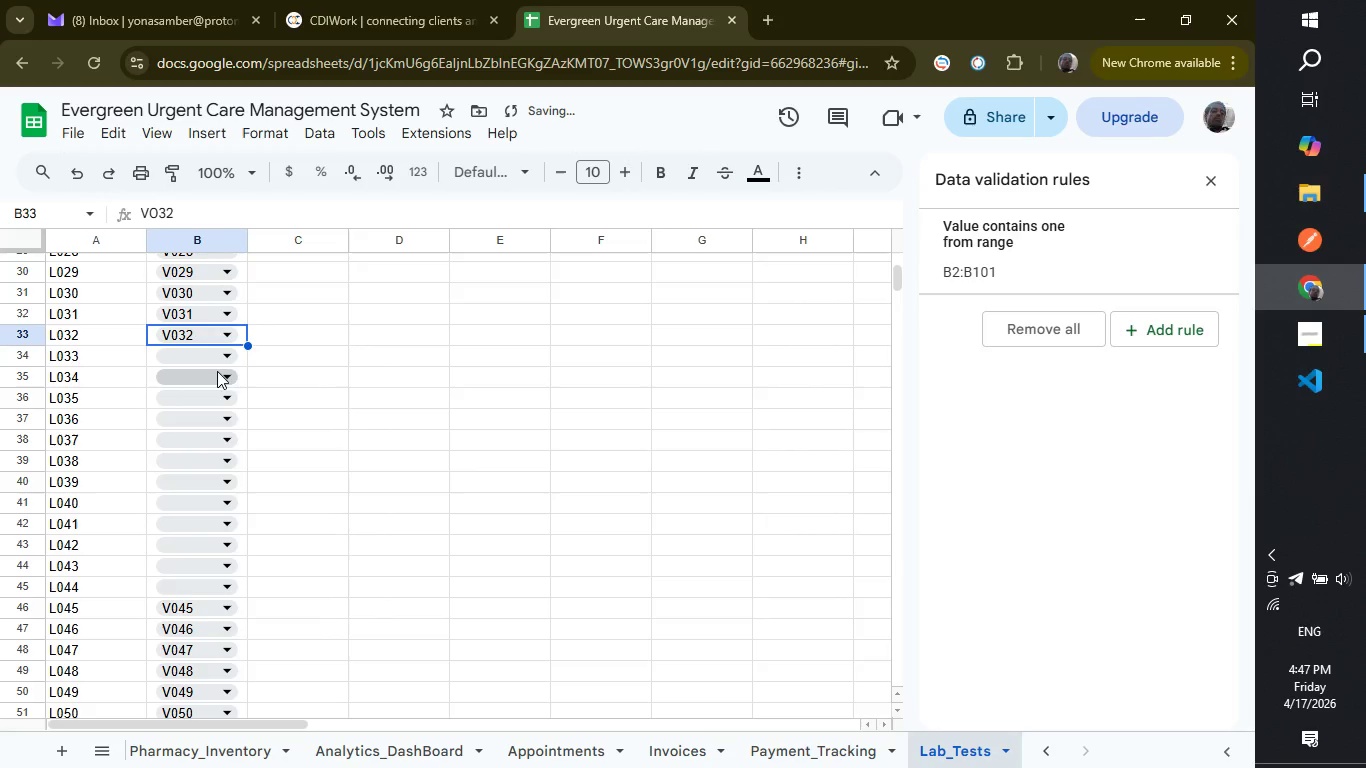 
left_click([212, 352])
 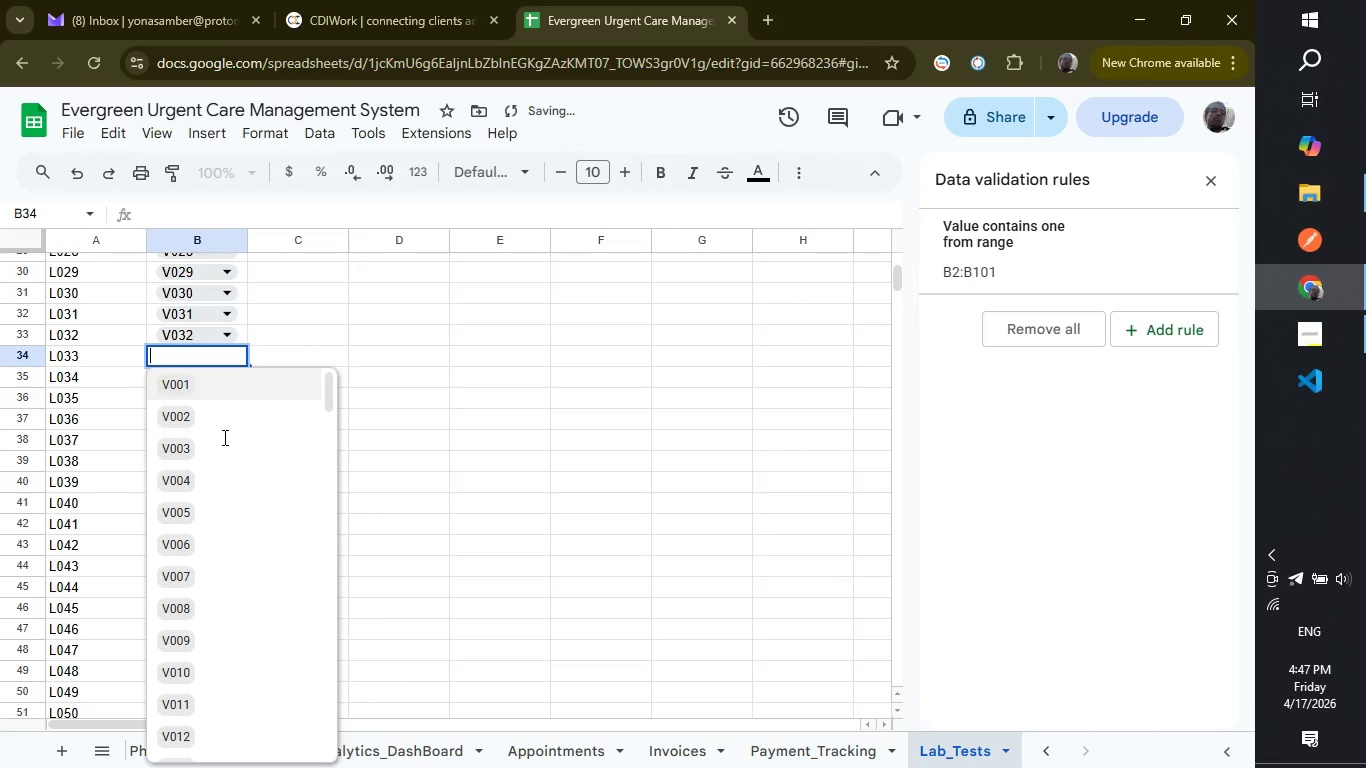 
scroll: coordinate [223, 437], scroll_direction: down, amount: 8.0
 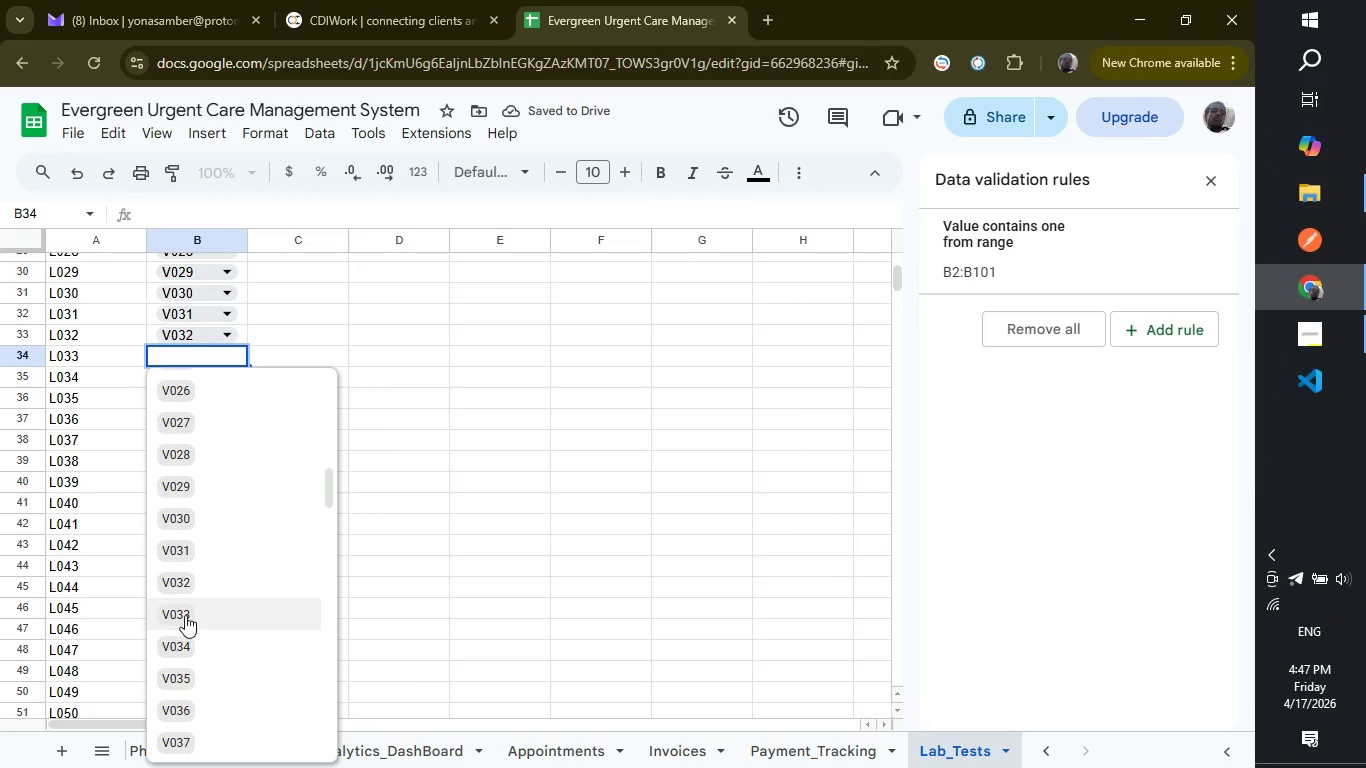 
left_click([183, 619])
 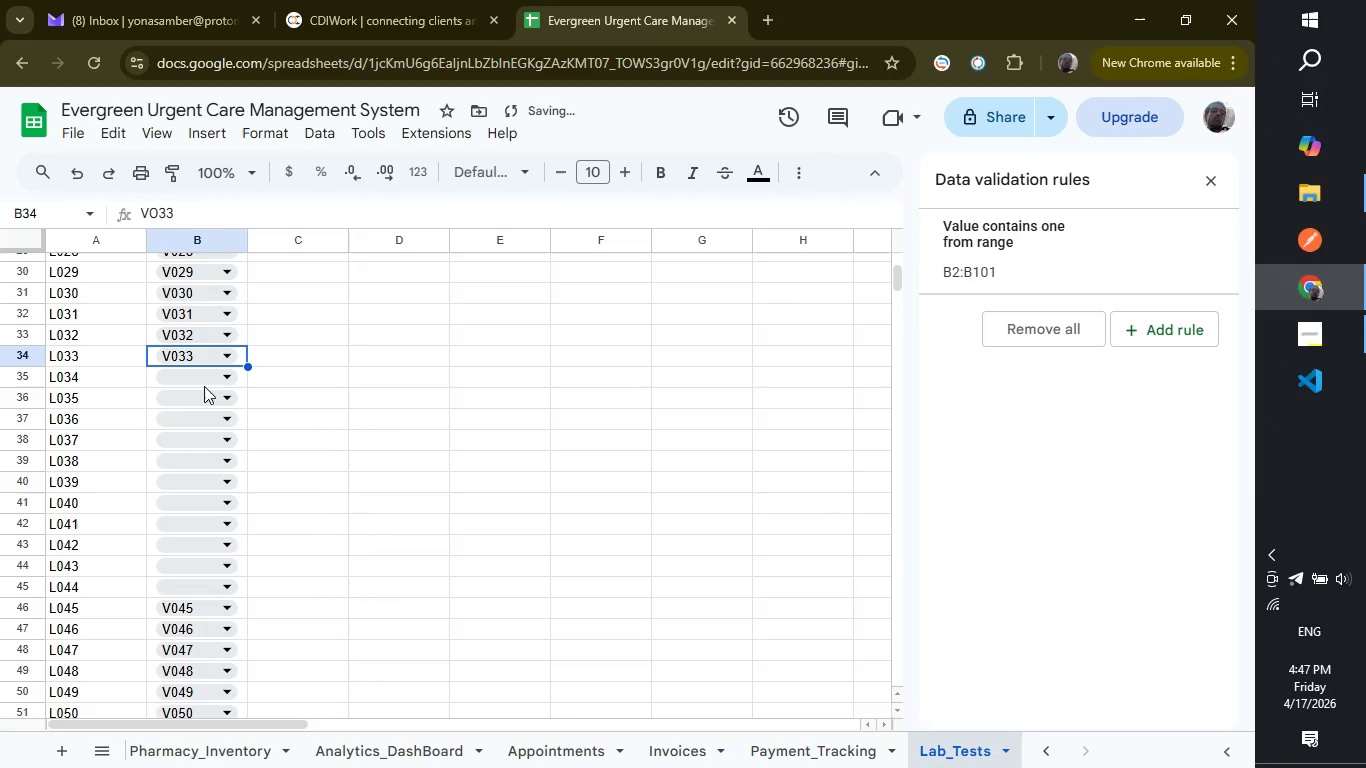 
left_click([204, 377])
 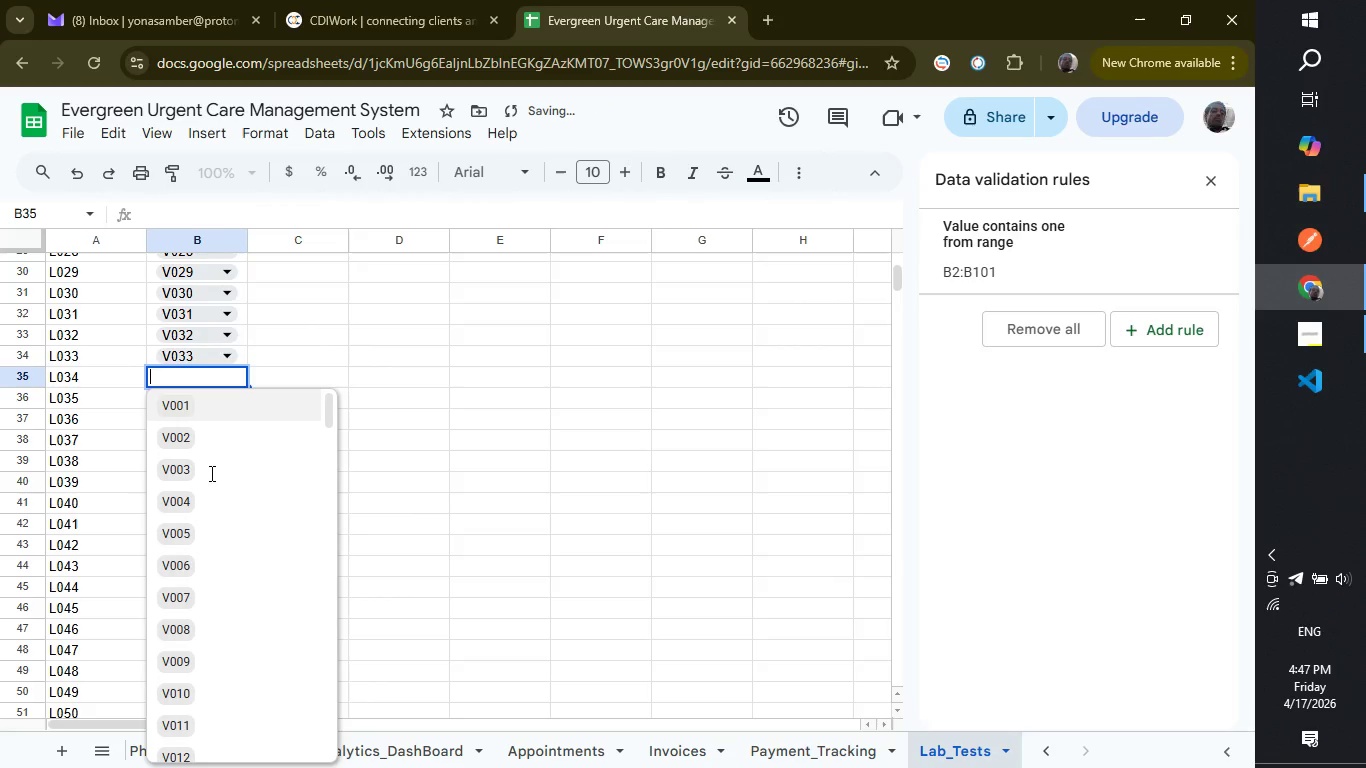 
scroll: coordinate [213, 502], scroll_direction: down, amount: 7.0
 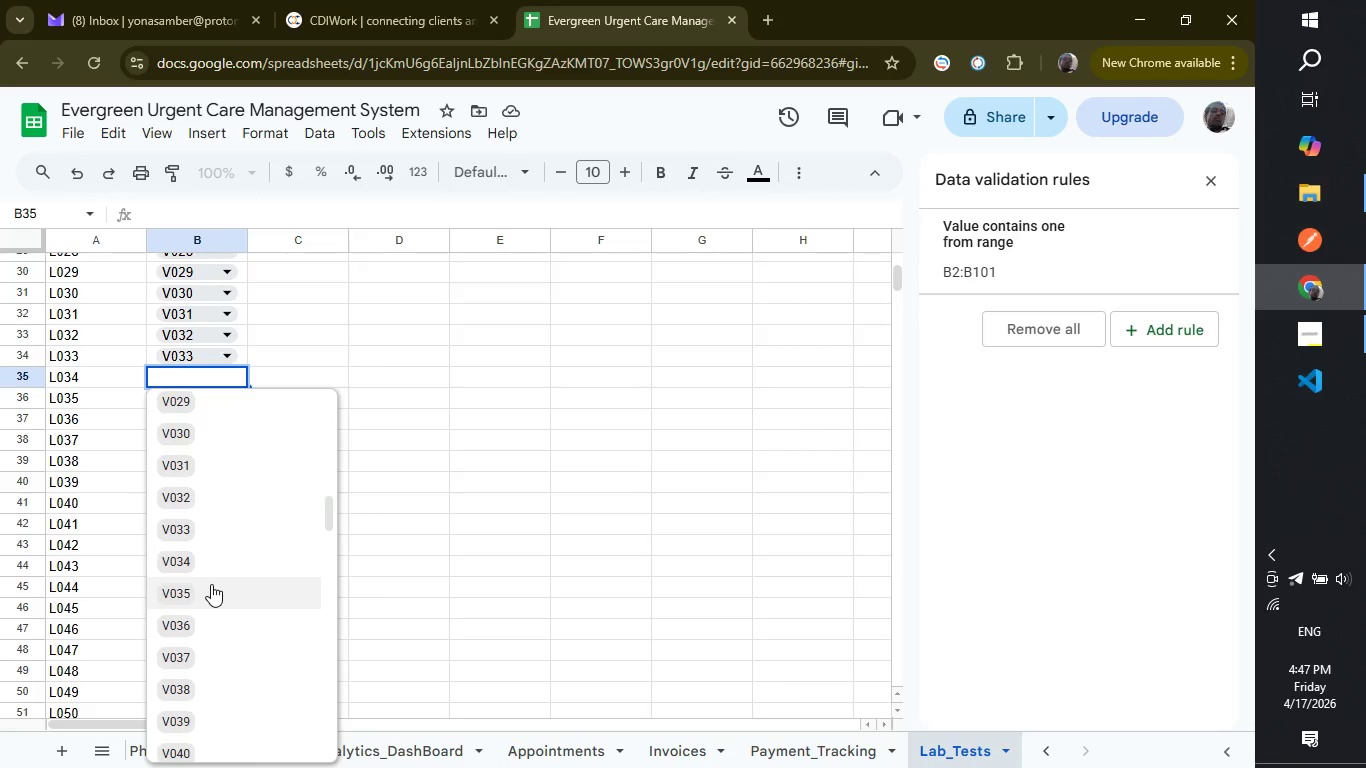 
left_click([209, 575])
 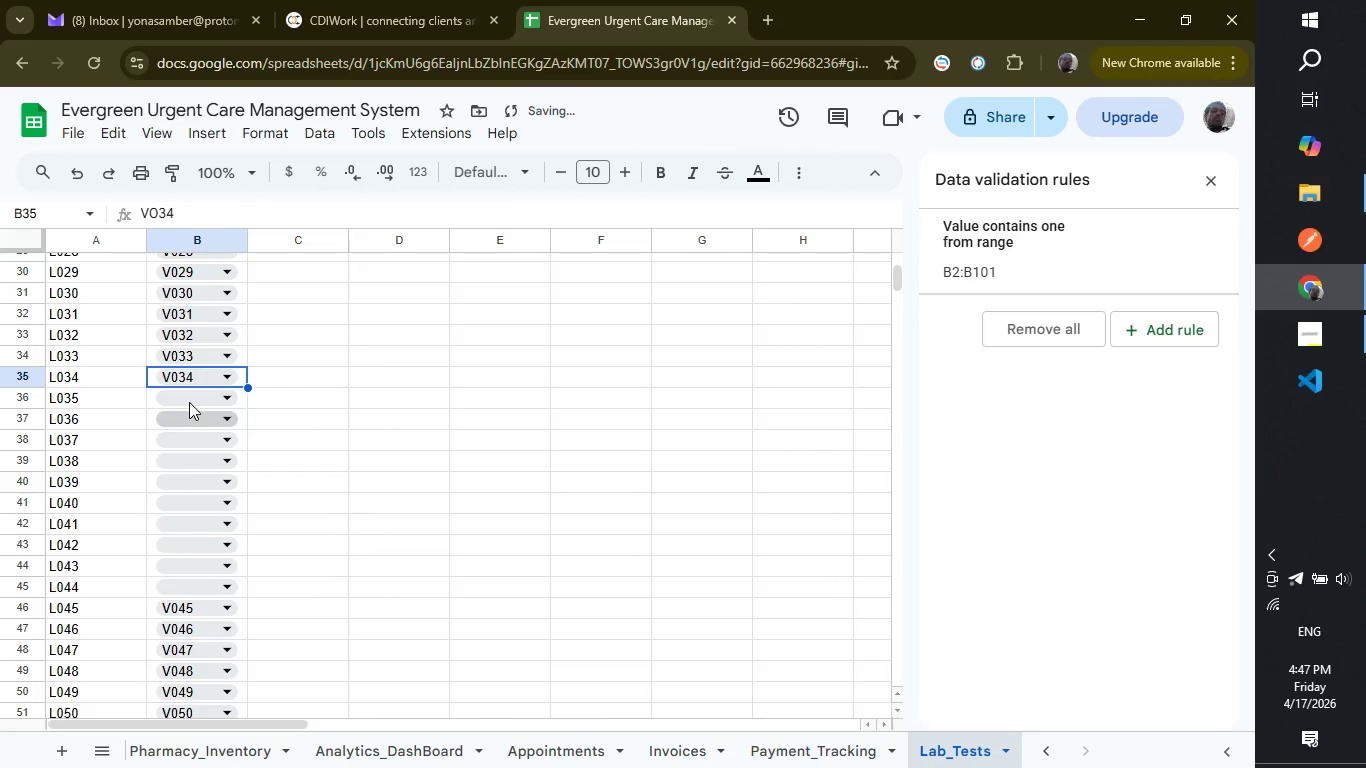 
left_click([196, 399])
 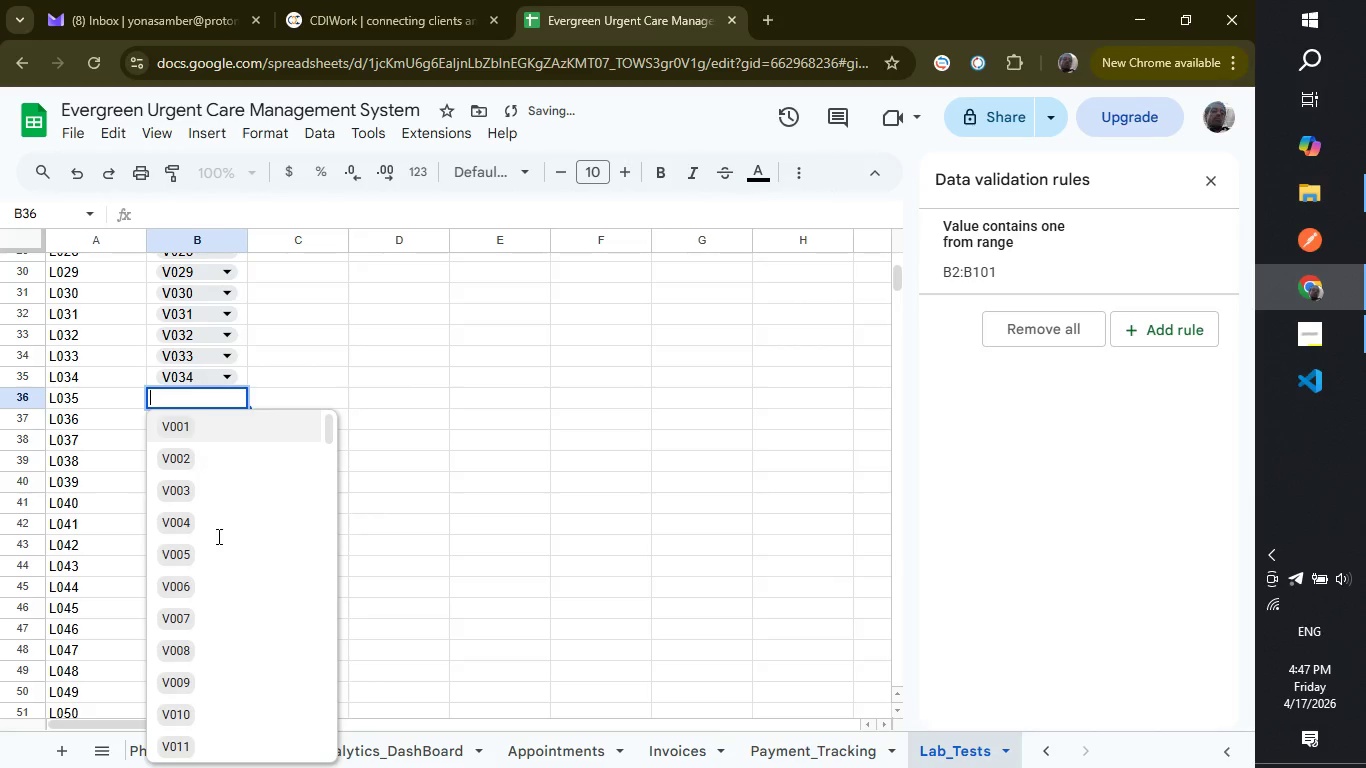 
scroll: coordinate [218, 539], scroll_direction: down, amount: 7.0
 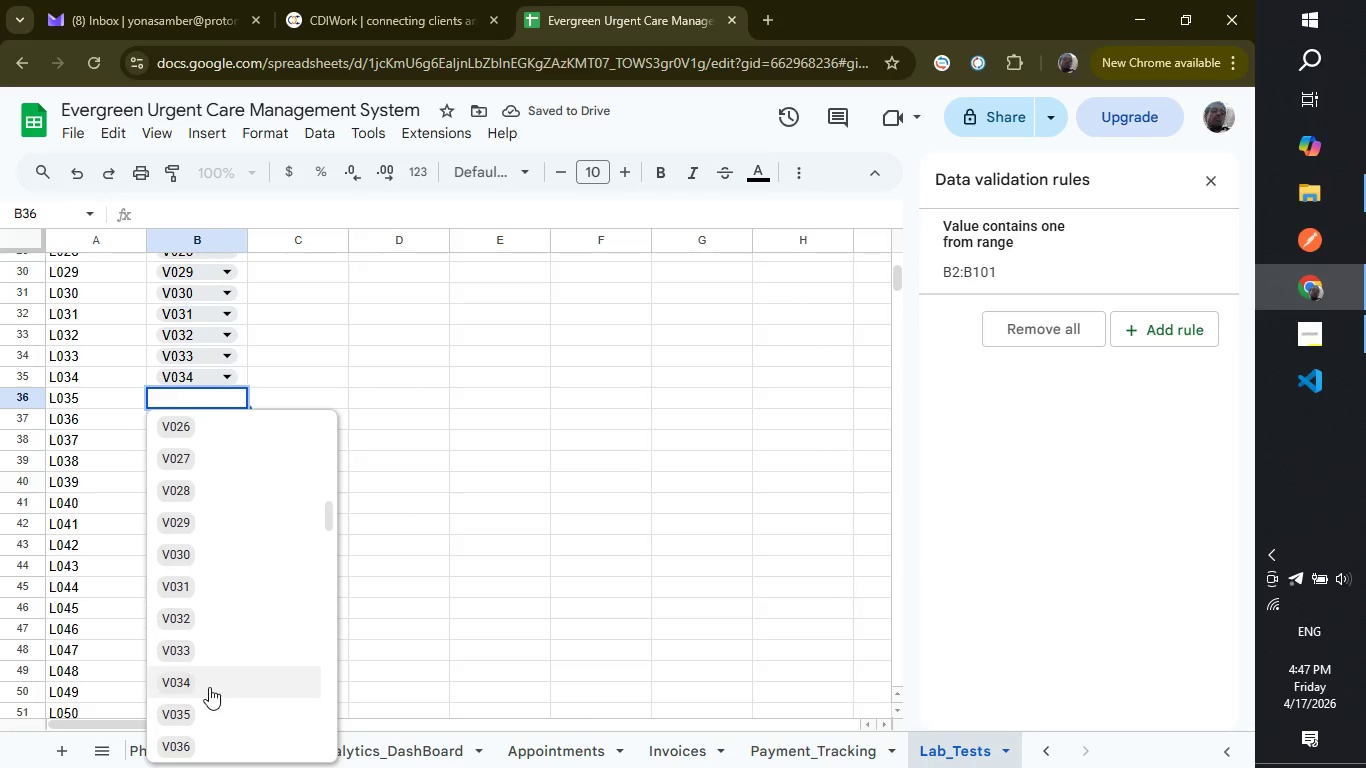 
left_click([204, 716])
 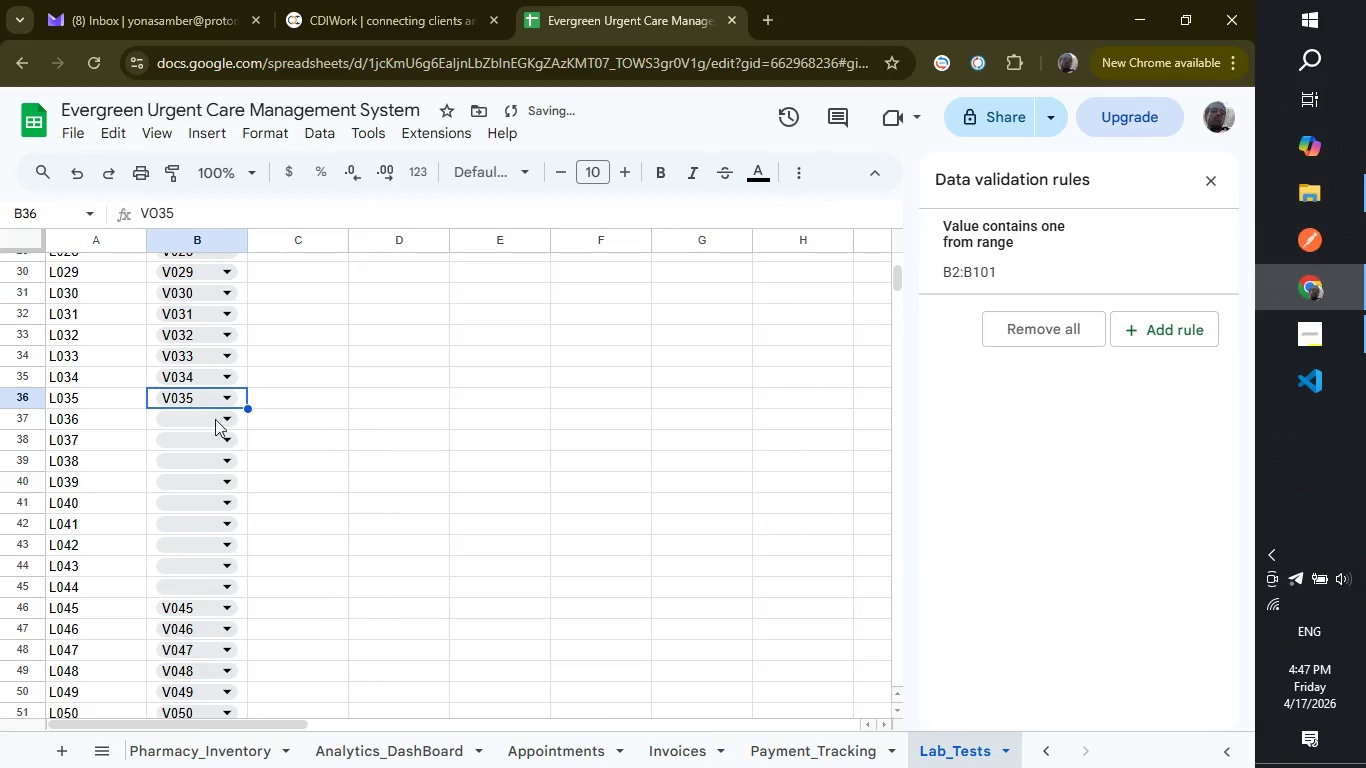 
left_click([215, 419])
 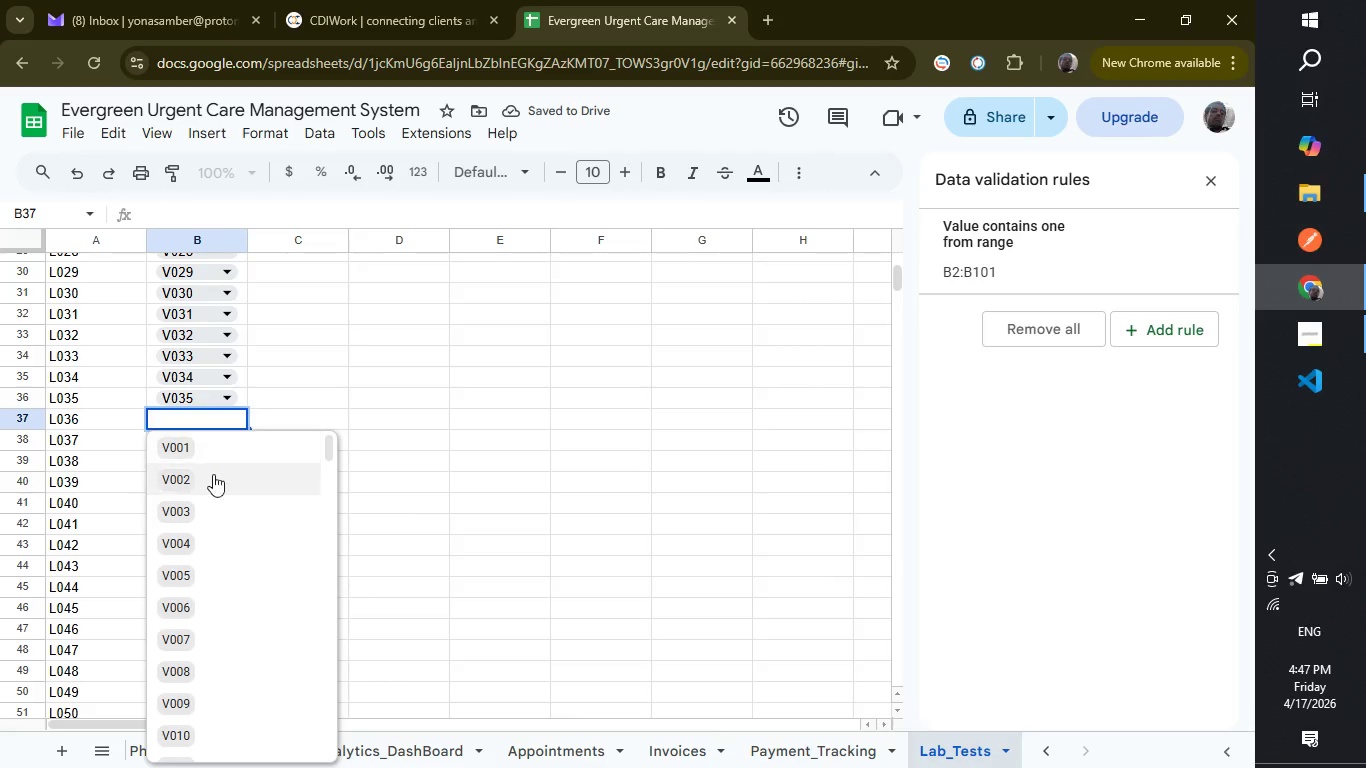 
scroll: coordinate [204, 505], scroll_direction: down, amount: 8.0
 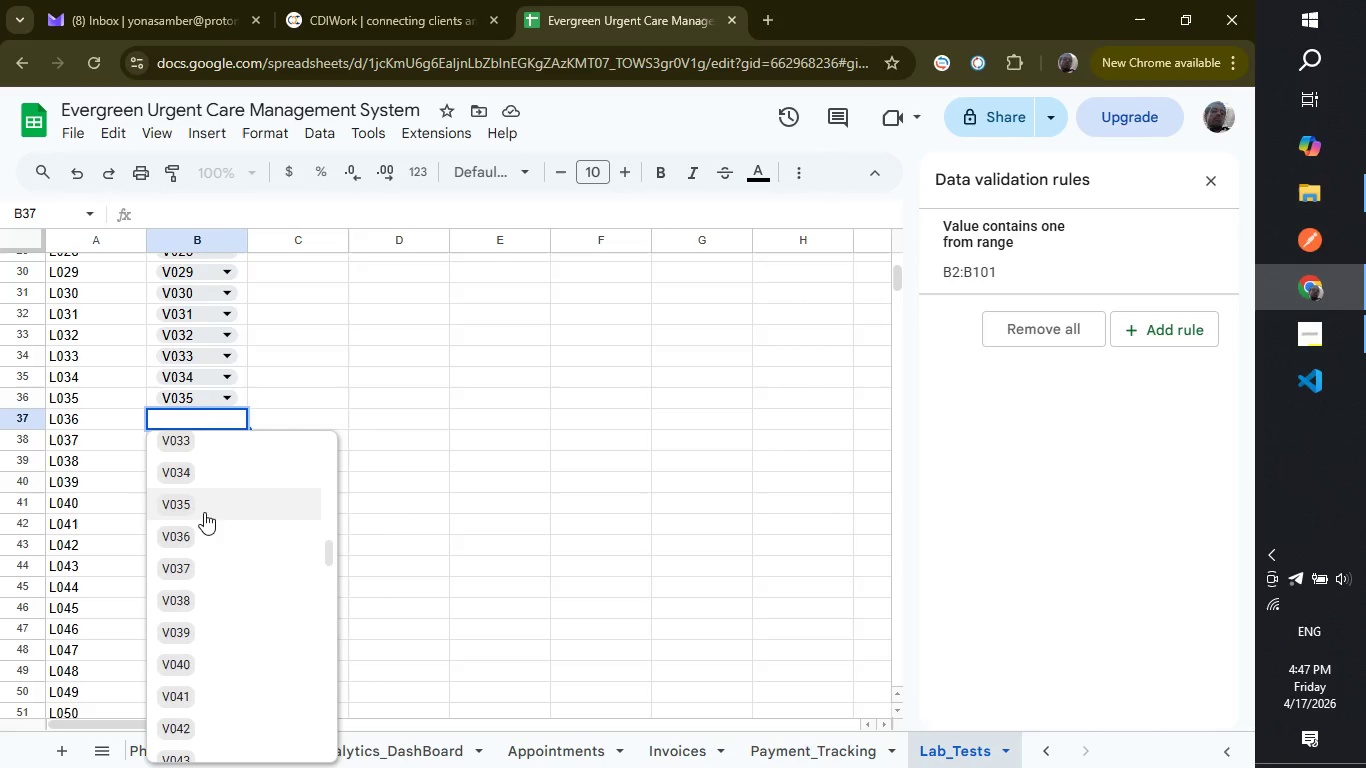 
left_click([204, 524])
 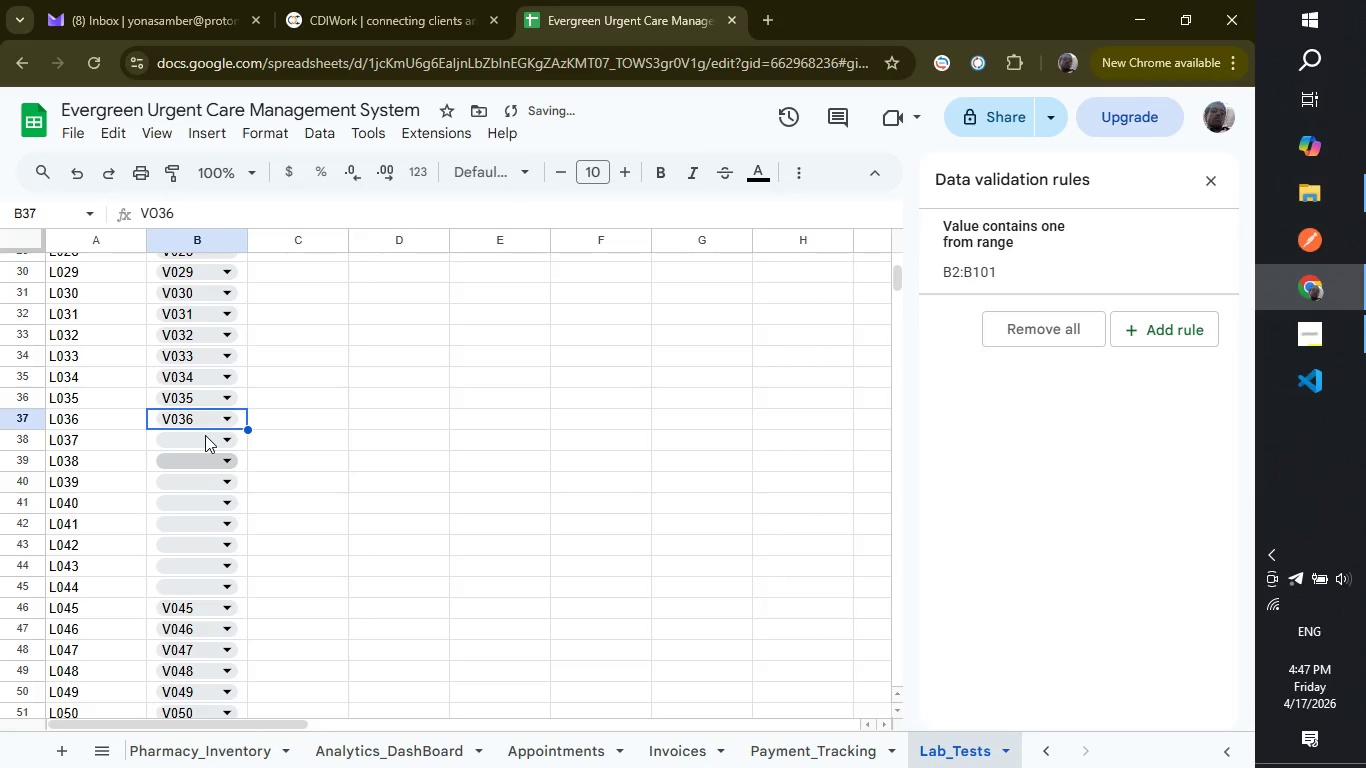 
left_click([205, 435])
 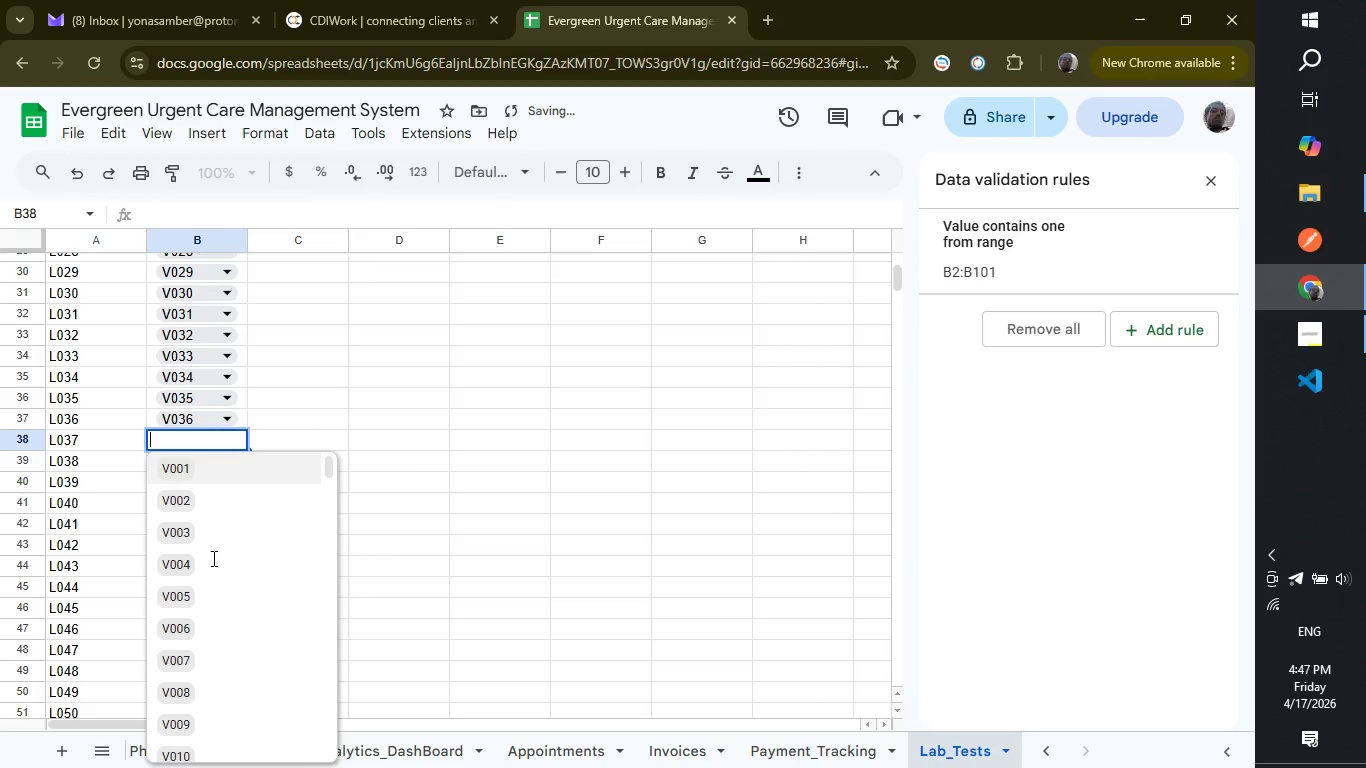 
scroll: coordinate [212, 558], scroll_direction: down, amount: 10.0
 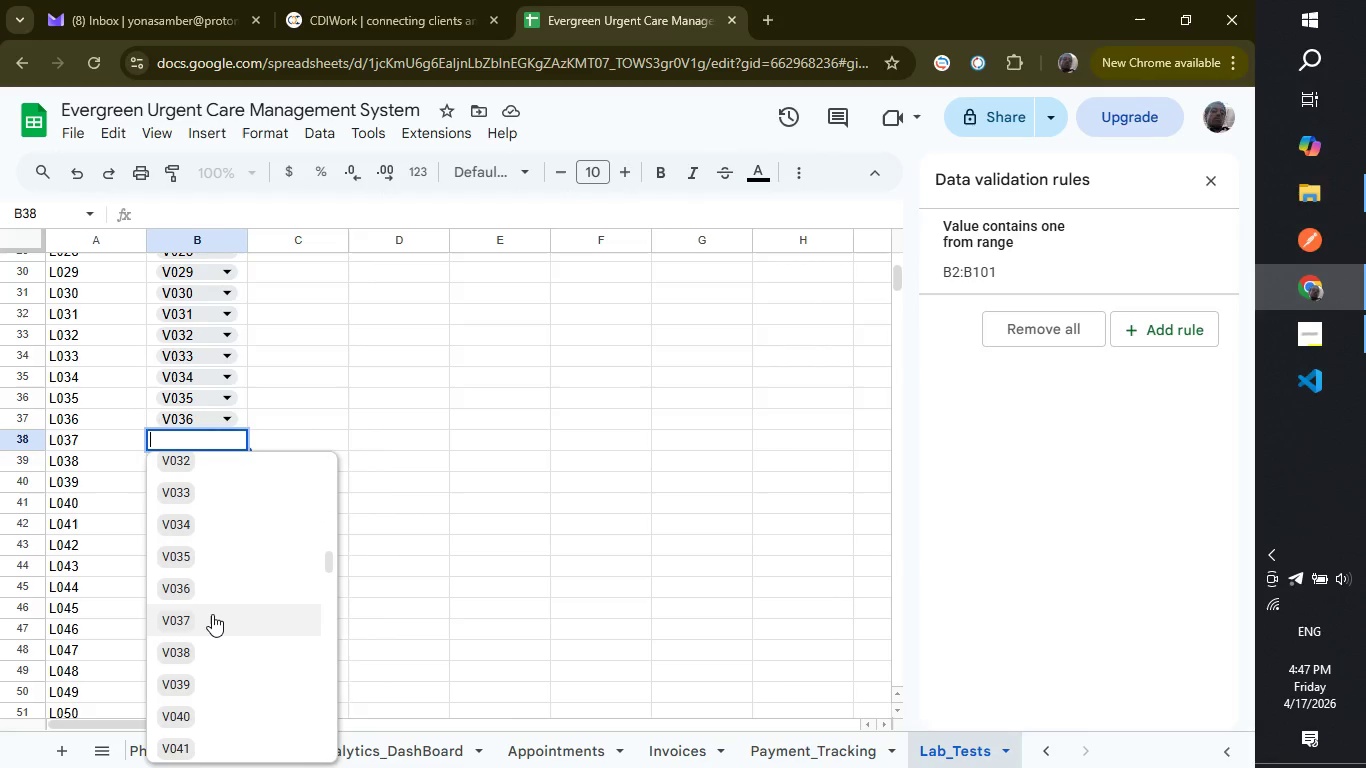 
left_click([212, 614])
 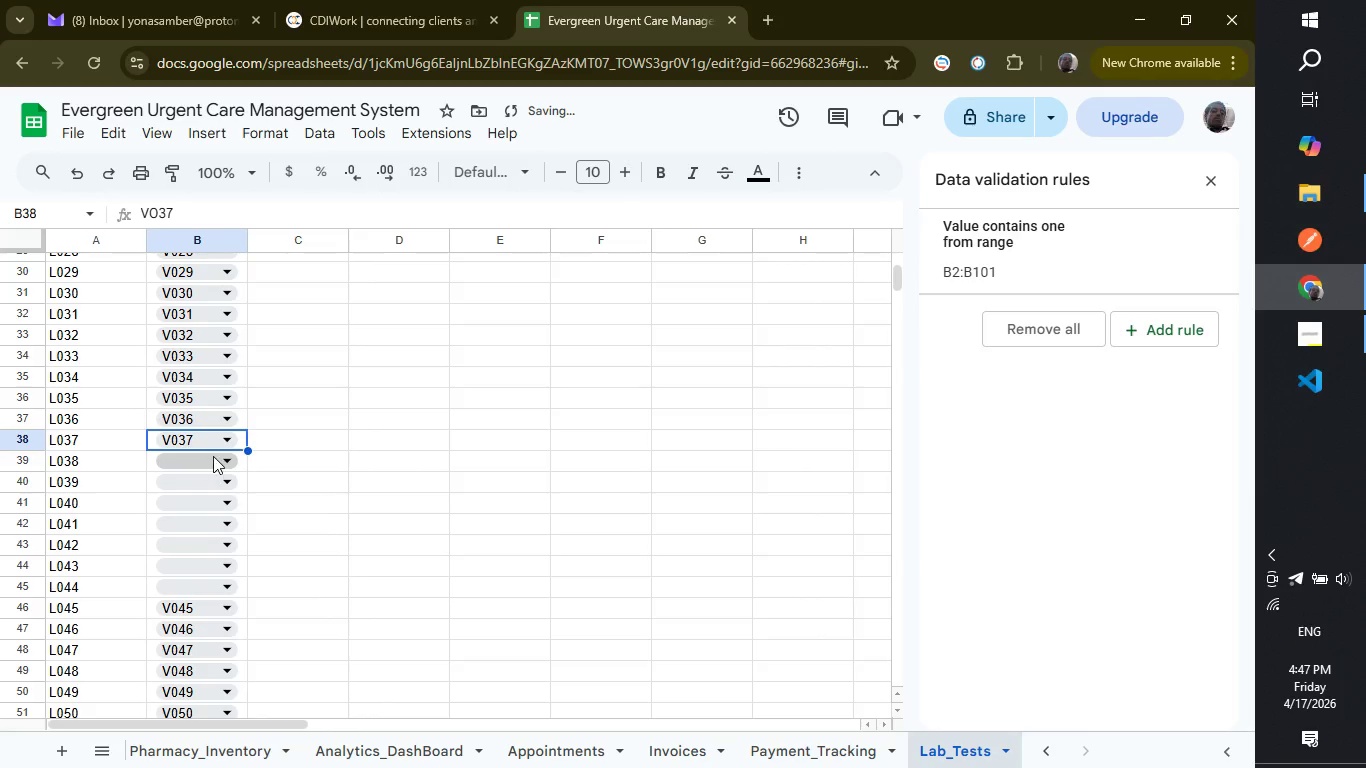 
left_click([213, 456])
 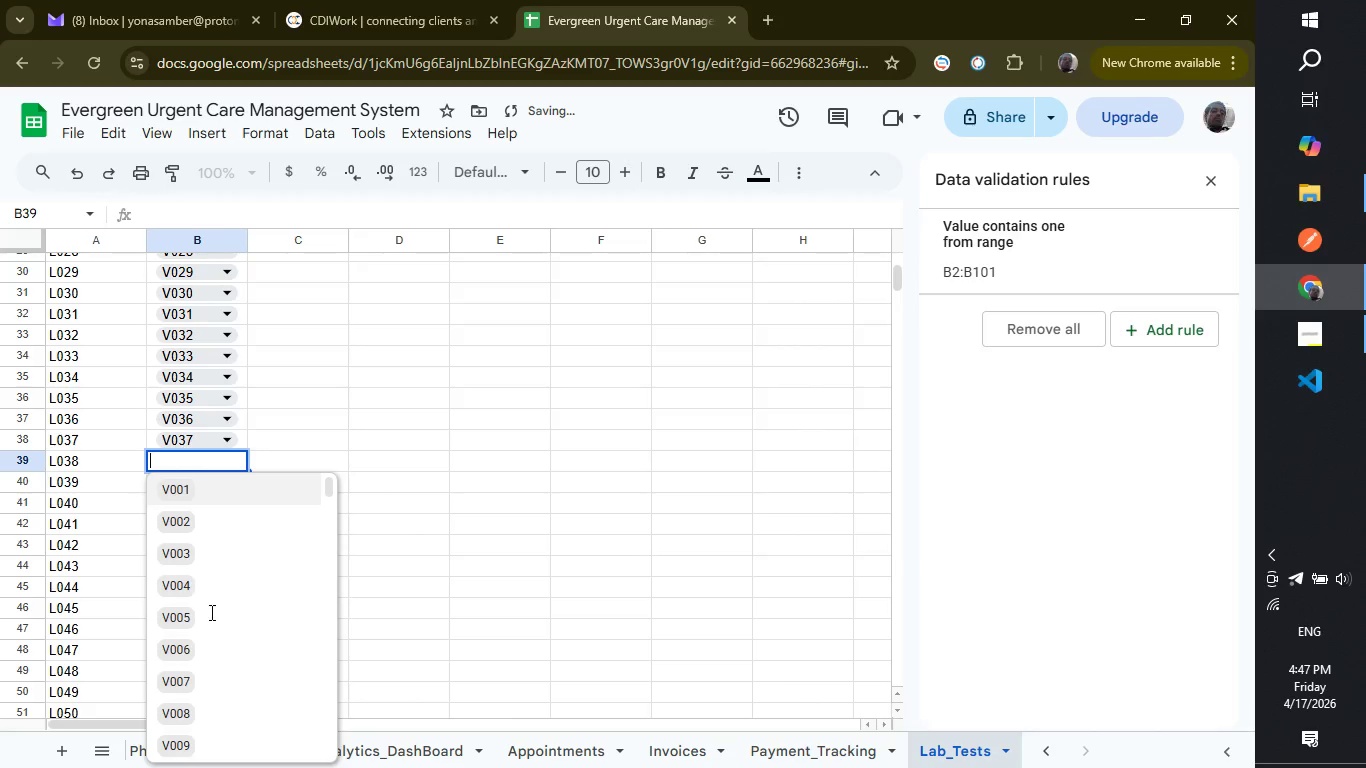 
scroll: coordinate [210, 612], scroll_direction: down, amount: 6.0
 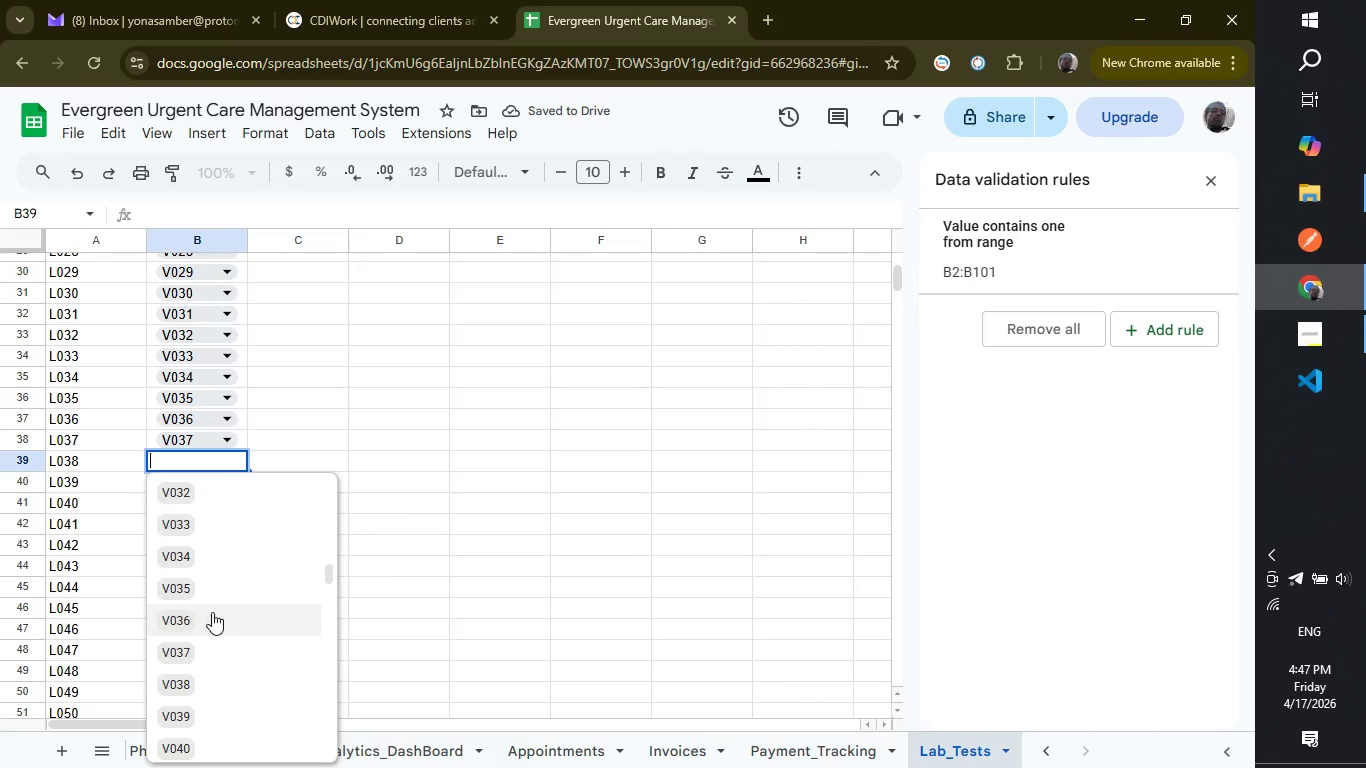 
left_click([212, 674])
 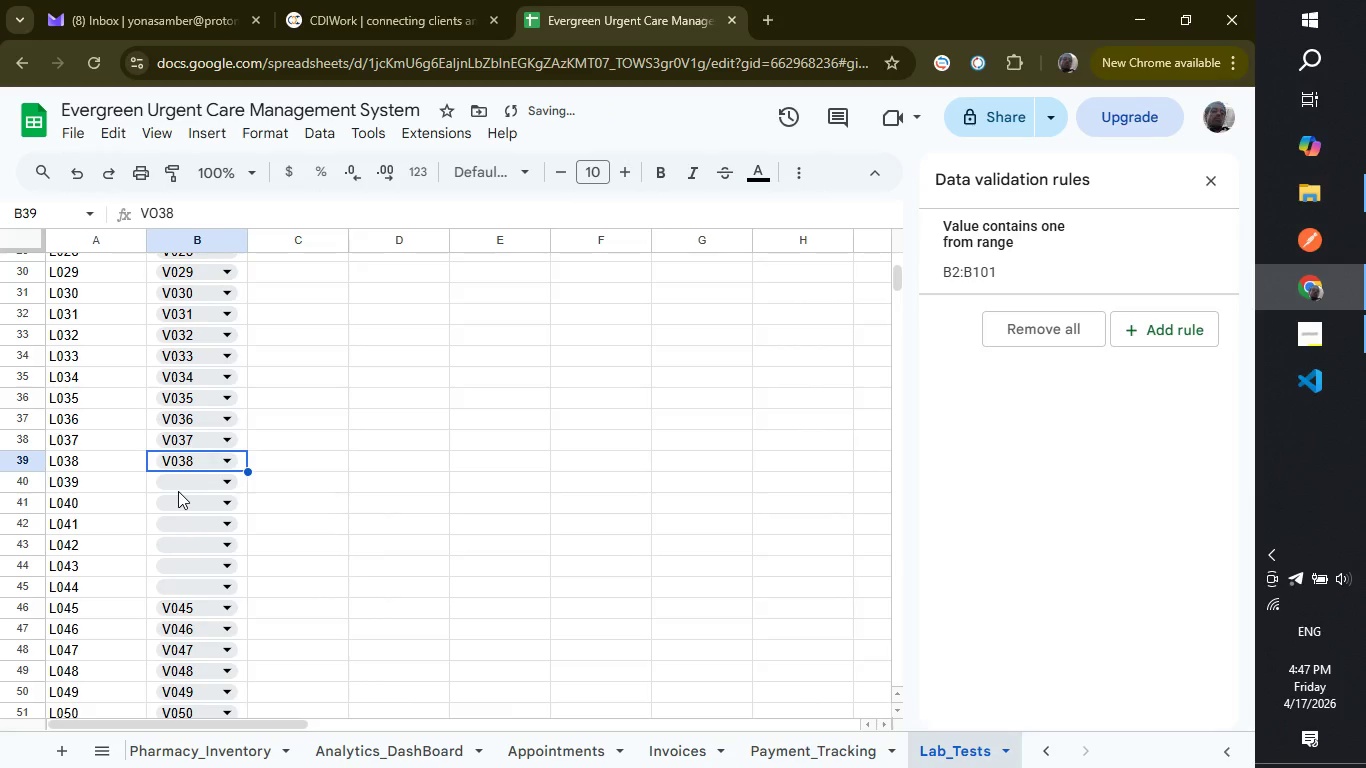 
left_click([191, 488])
 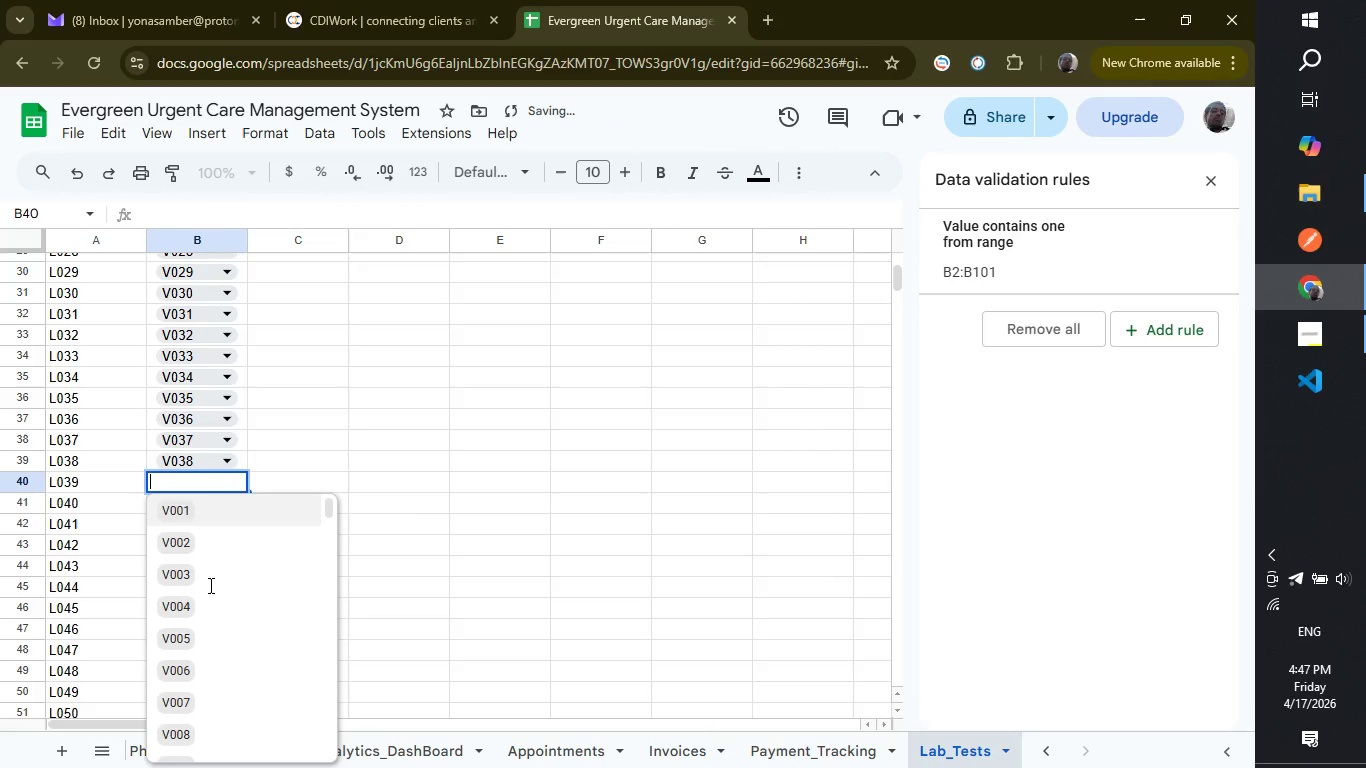 
scroll: coordinate [205, 703], scroll_direction: down, amount: 7.0
 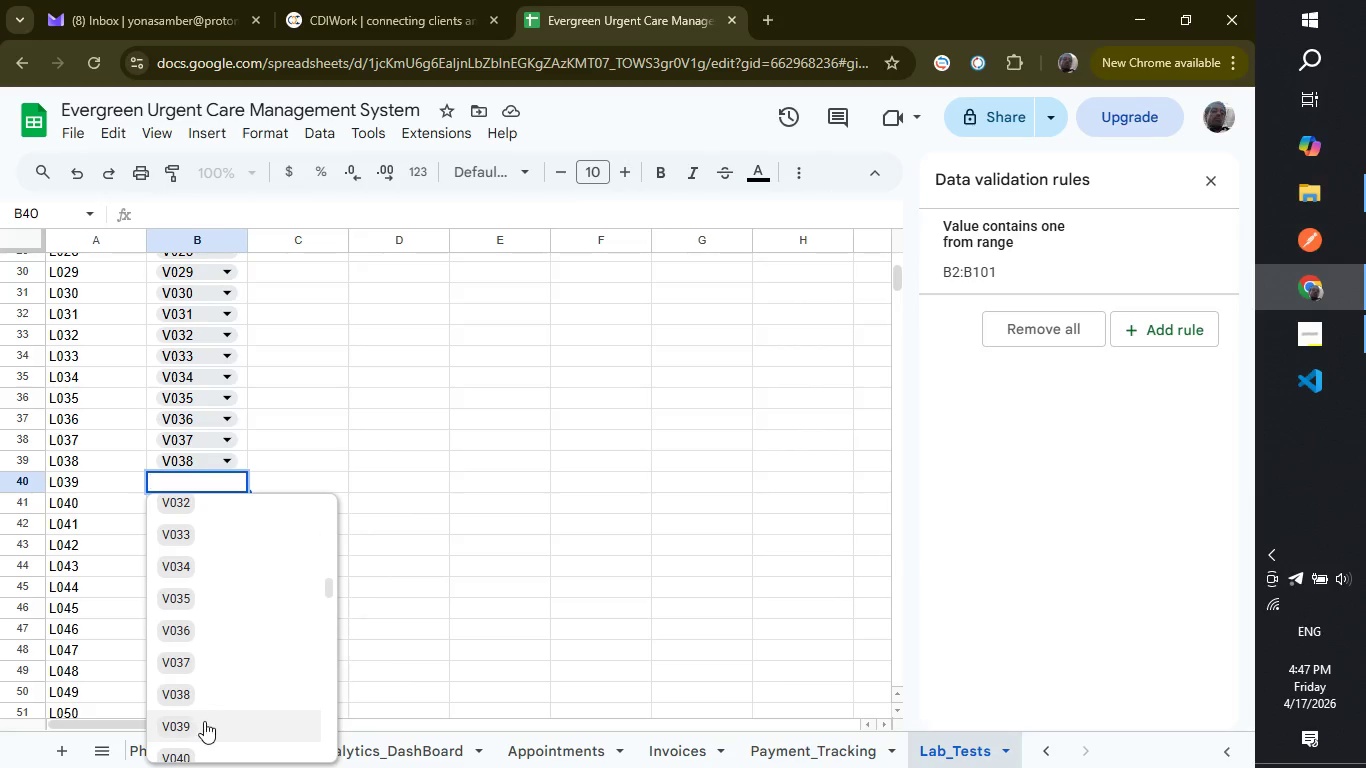 
left_click([204, 721])
 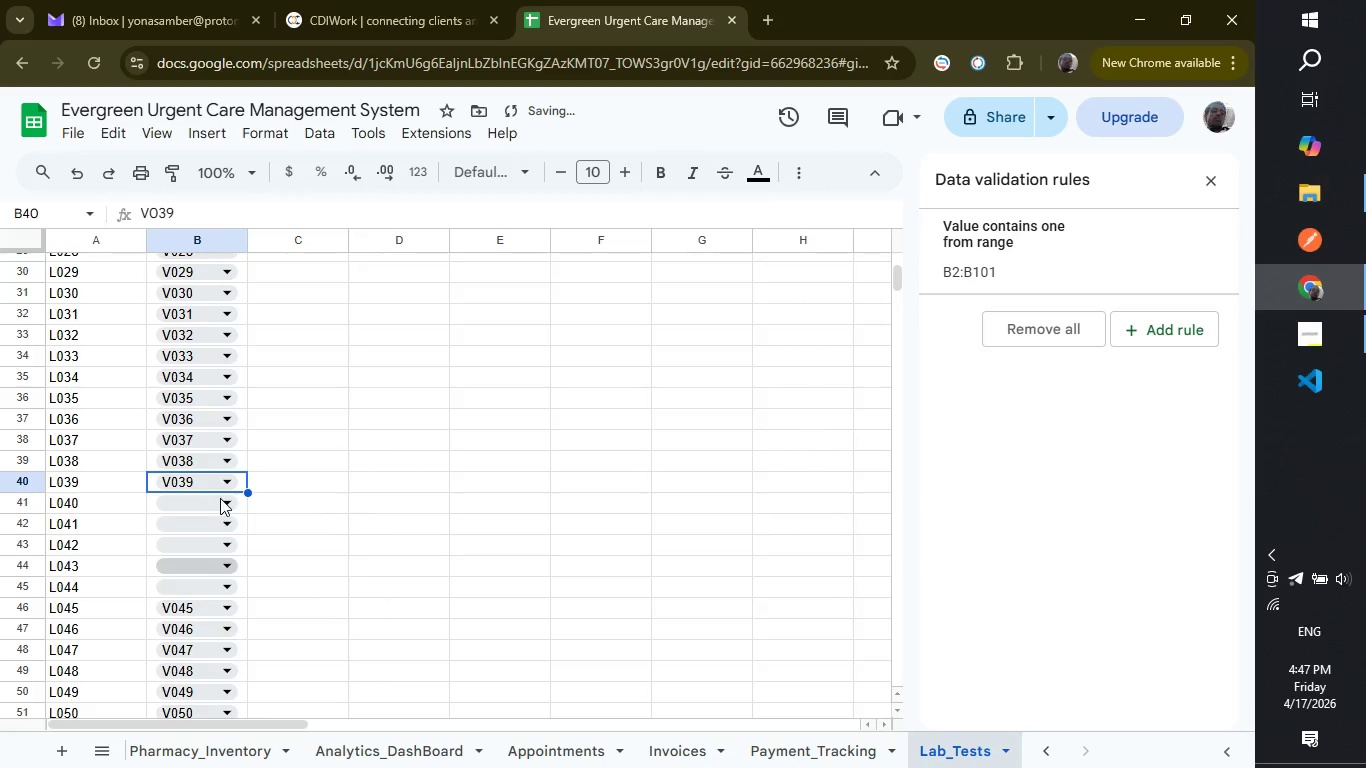 
left_click([220, 498])
 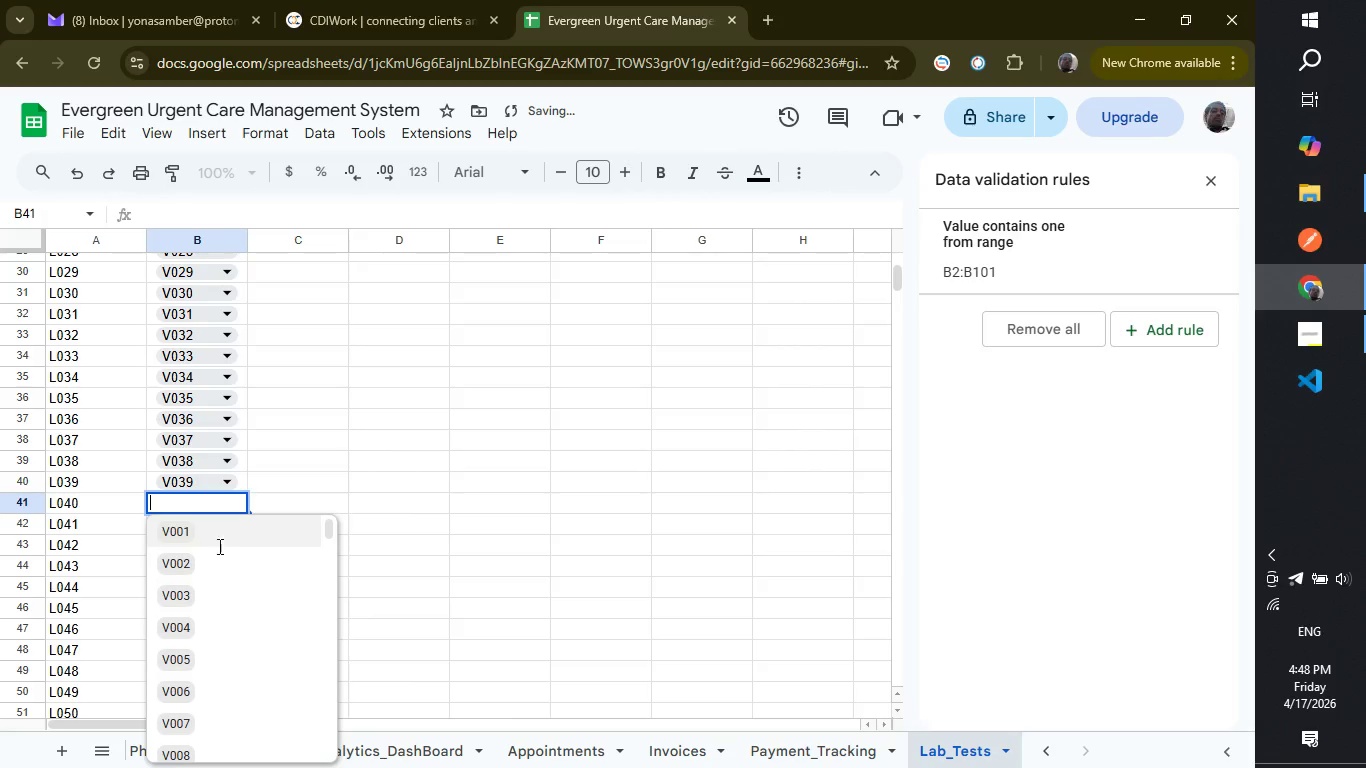 
scroll: coordinate [211, 562], scroll_direction: down, amount: 11.0
 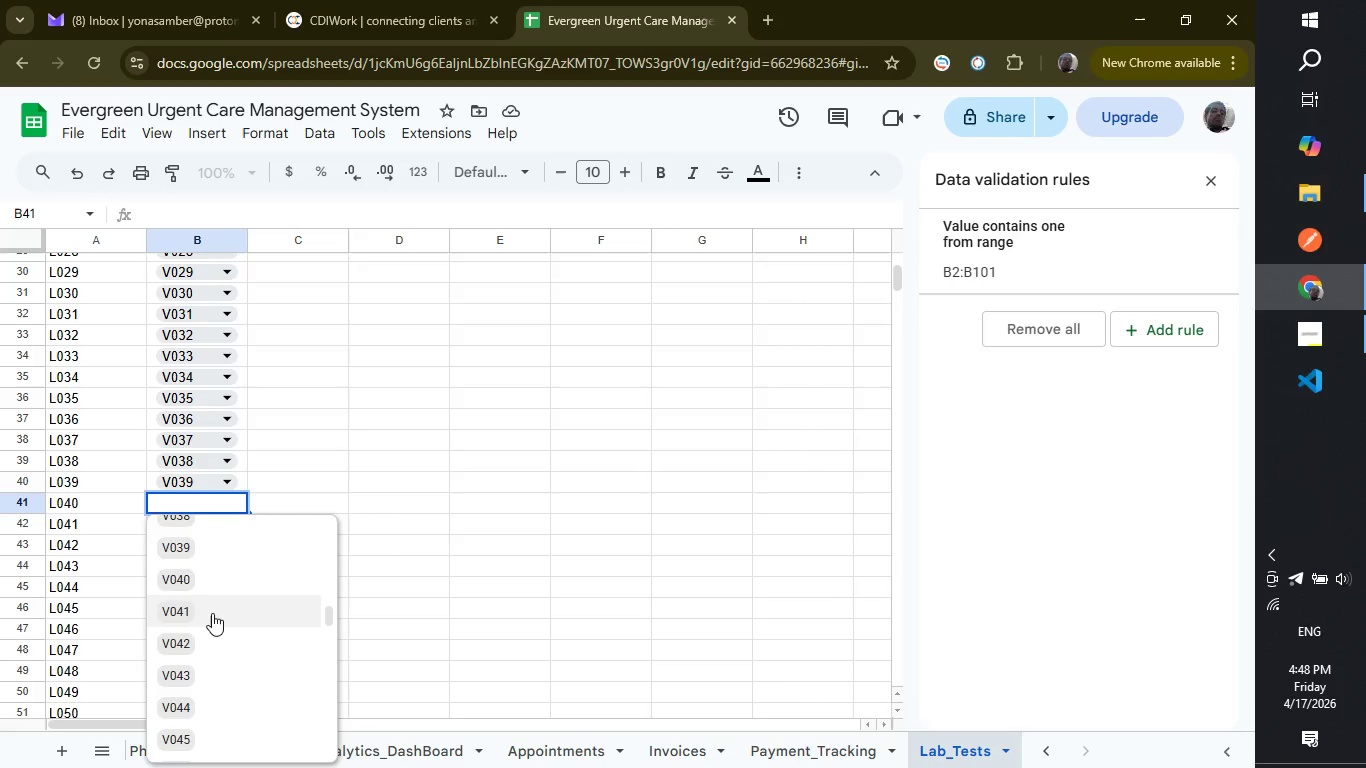 
left_click([212, 583])
 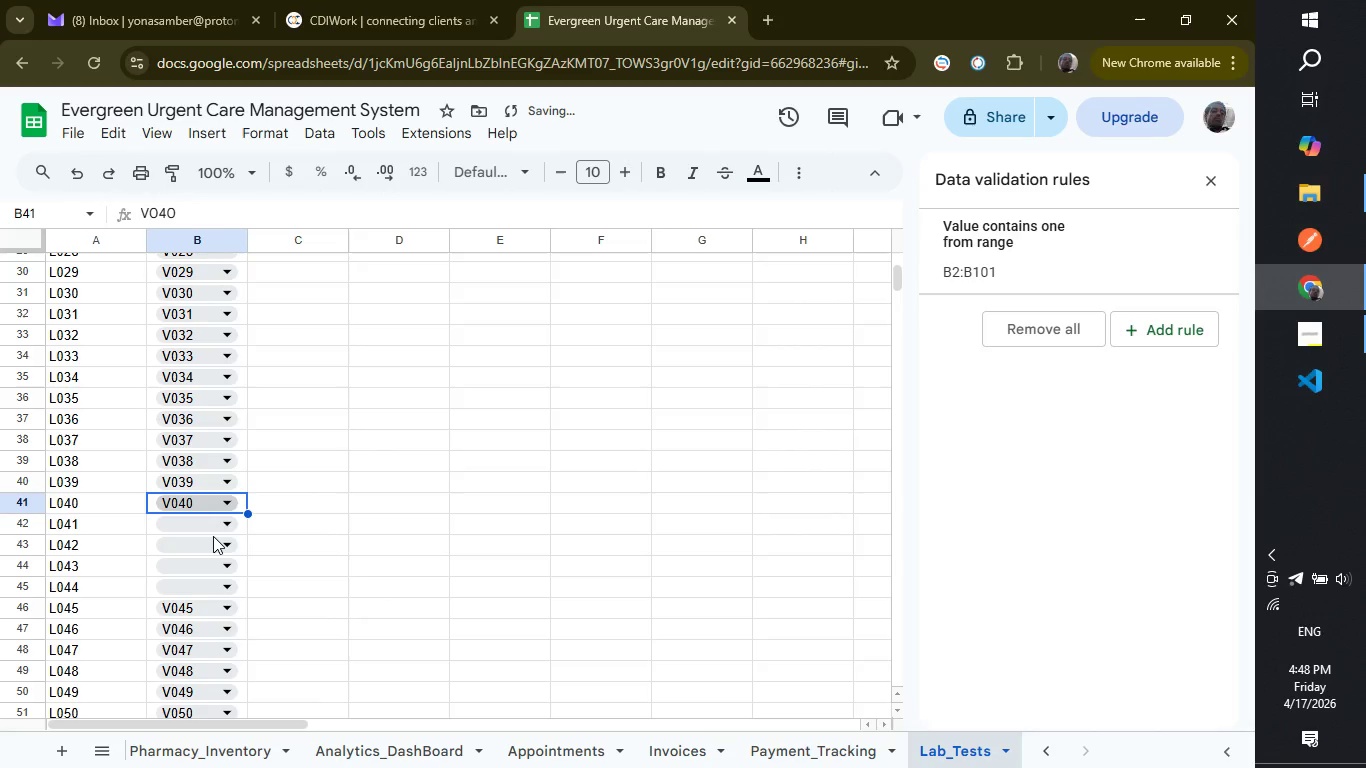 
left_click([214, 523])
 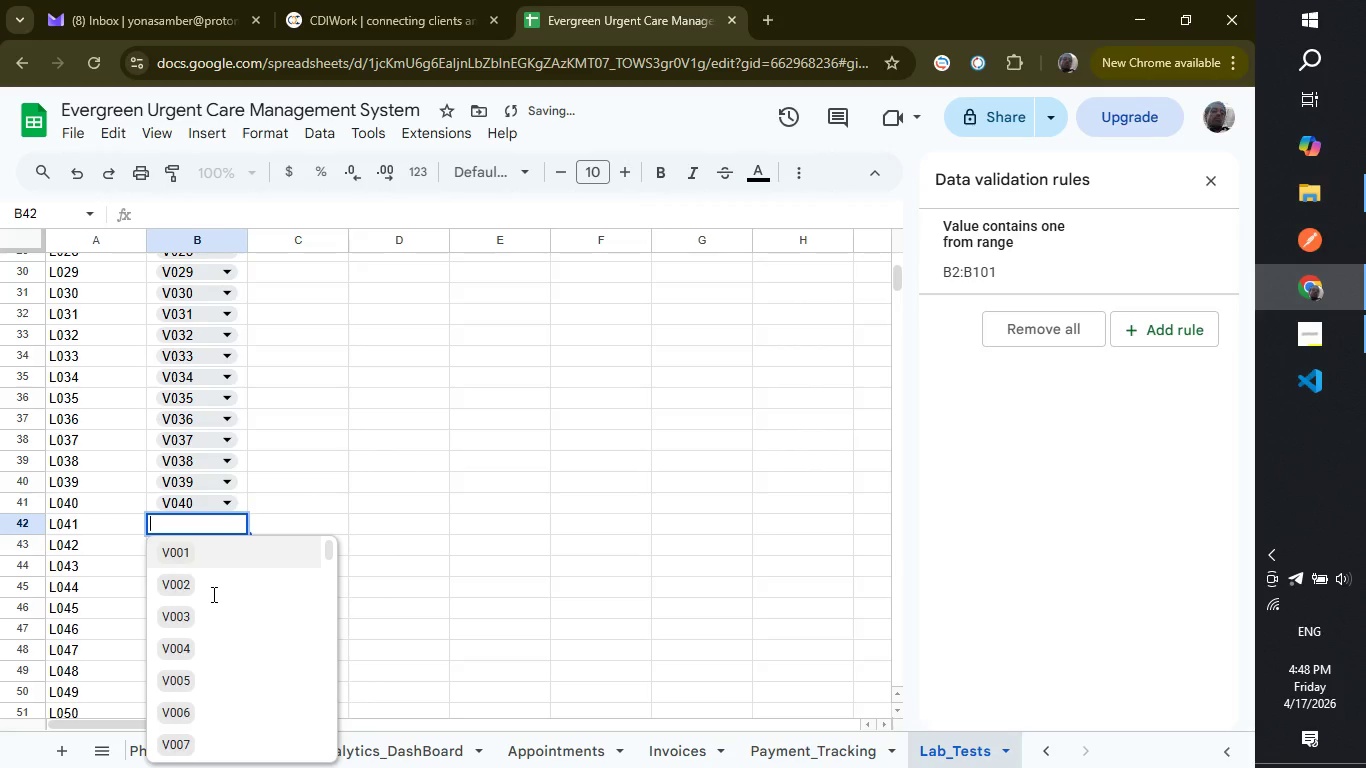 
scroll: coordinate [212, 594], scroll_direction: down, amount: 14.0
 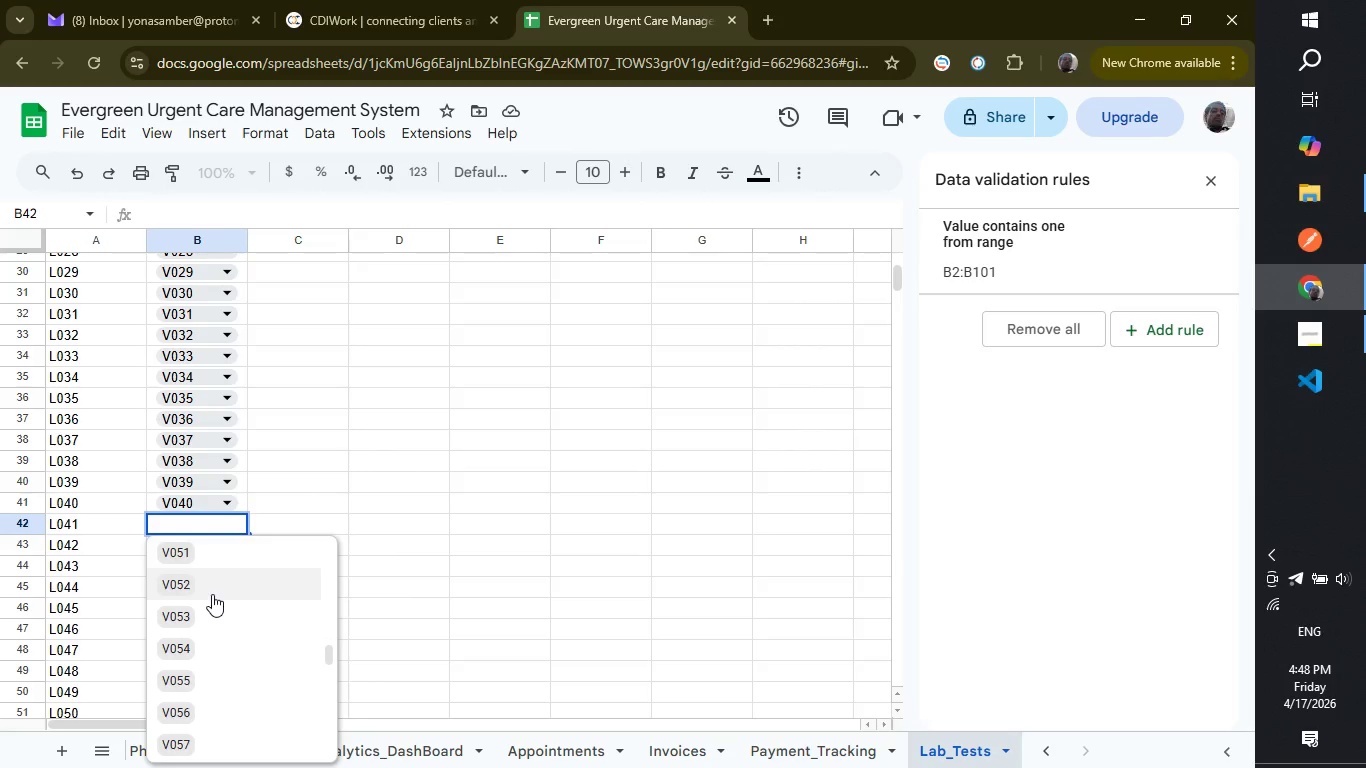 
scroll: coordinate [212, 594], scroll_direction: up, amount: 1.0
 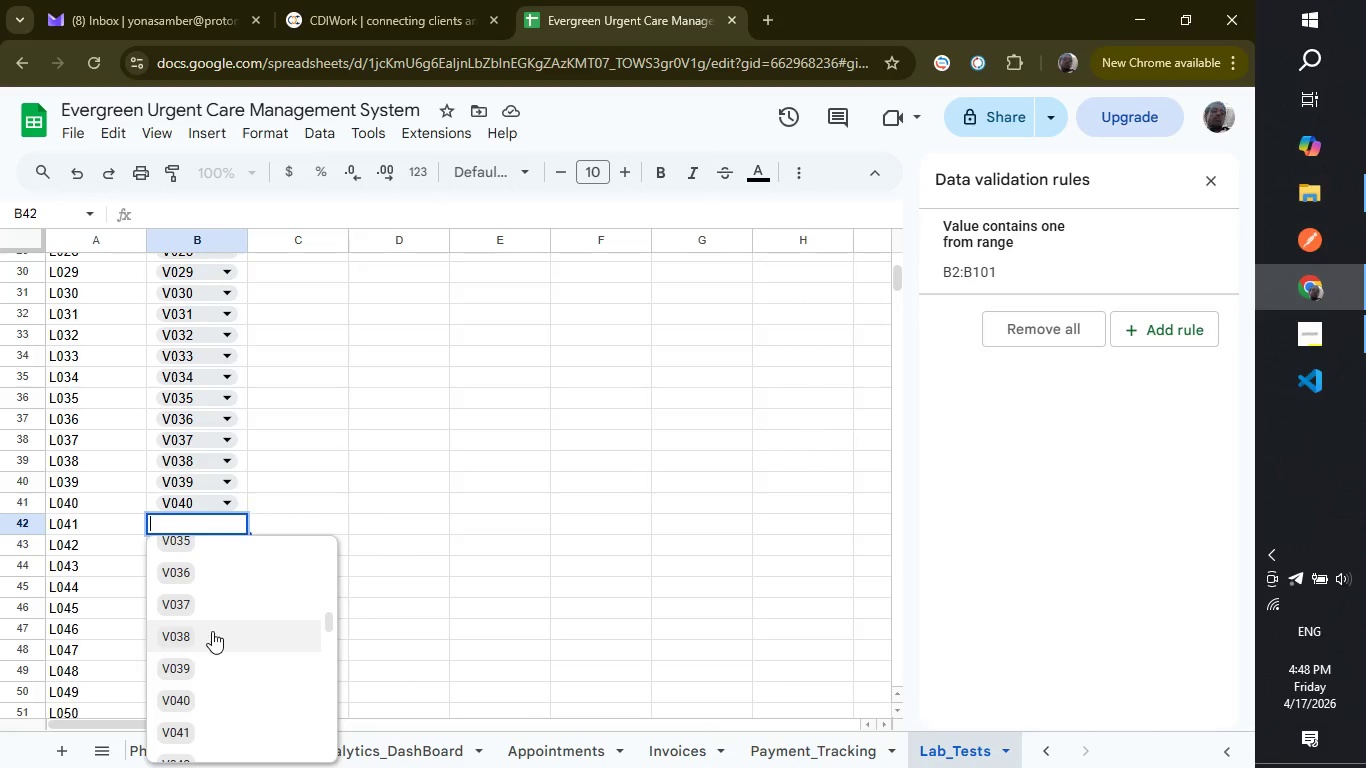 
left_click([216, 730])
 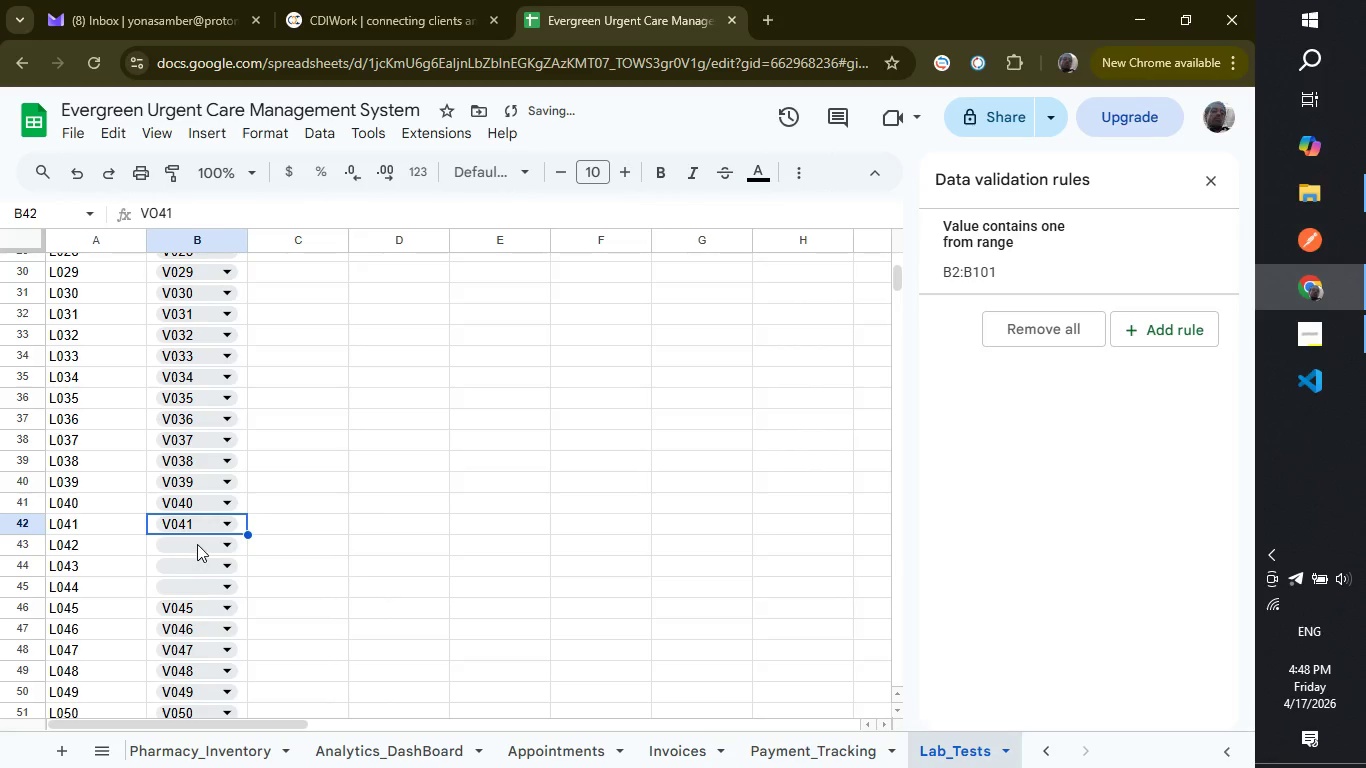 
left_click([197, 544])
 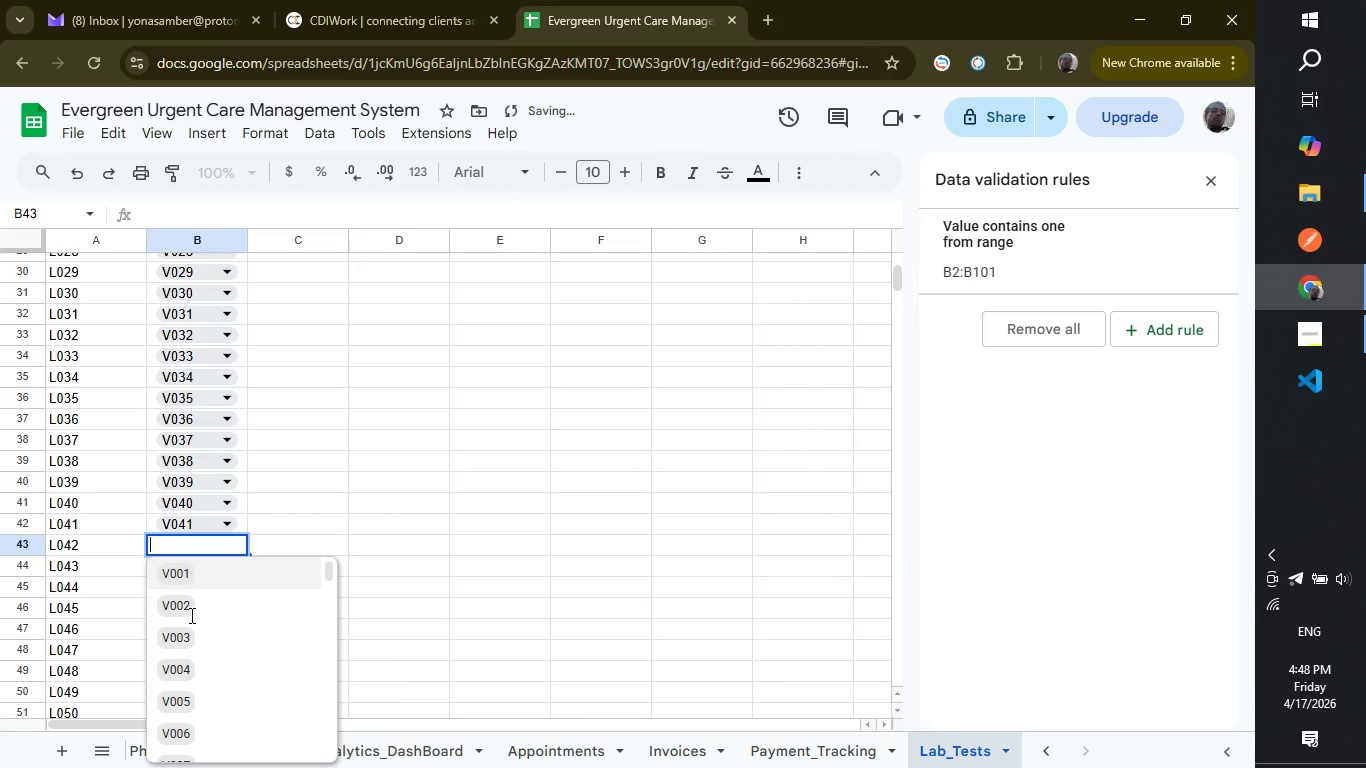 
scroll: coordinate [190, 615], scroll_direction: down, amount: 13.0
 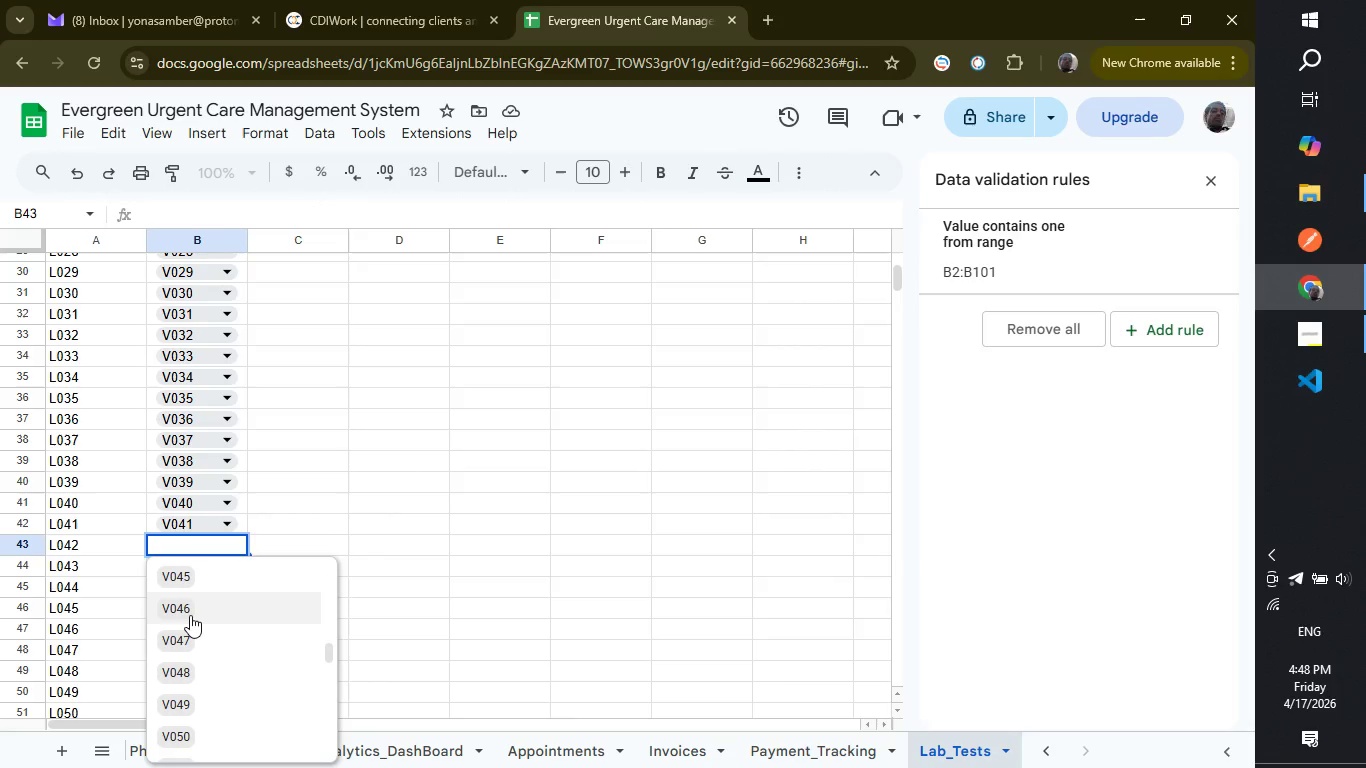 
scroll: coordinate [190, 615], scroll_direction: up, amount: 2.0
 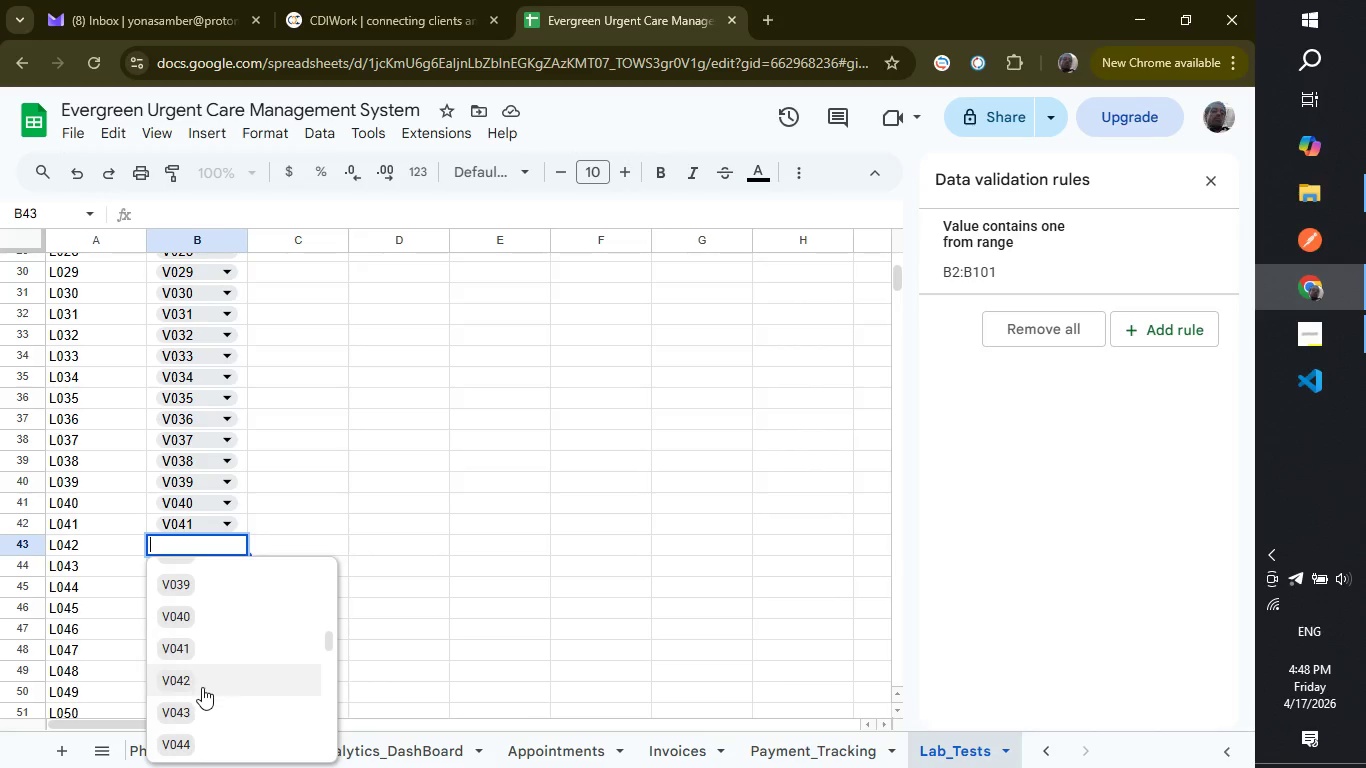 
left_click([202, 687])
 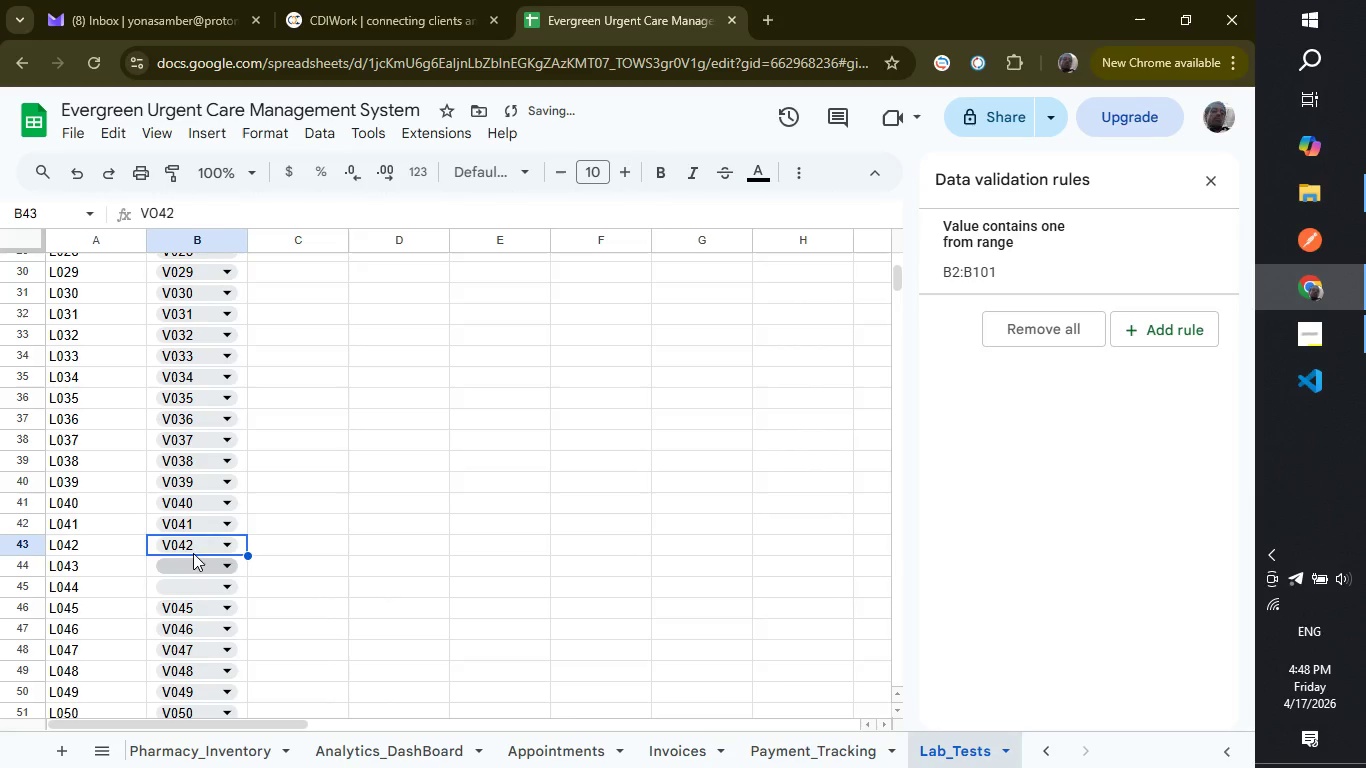 
left_click([193, 559])
 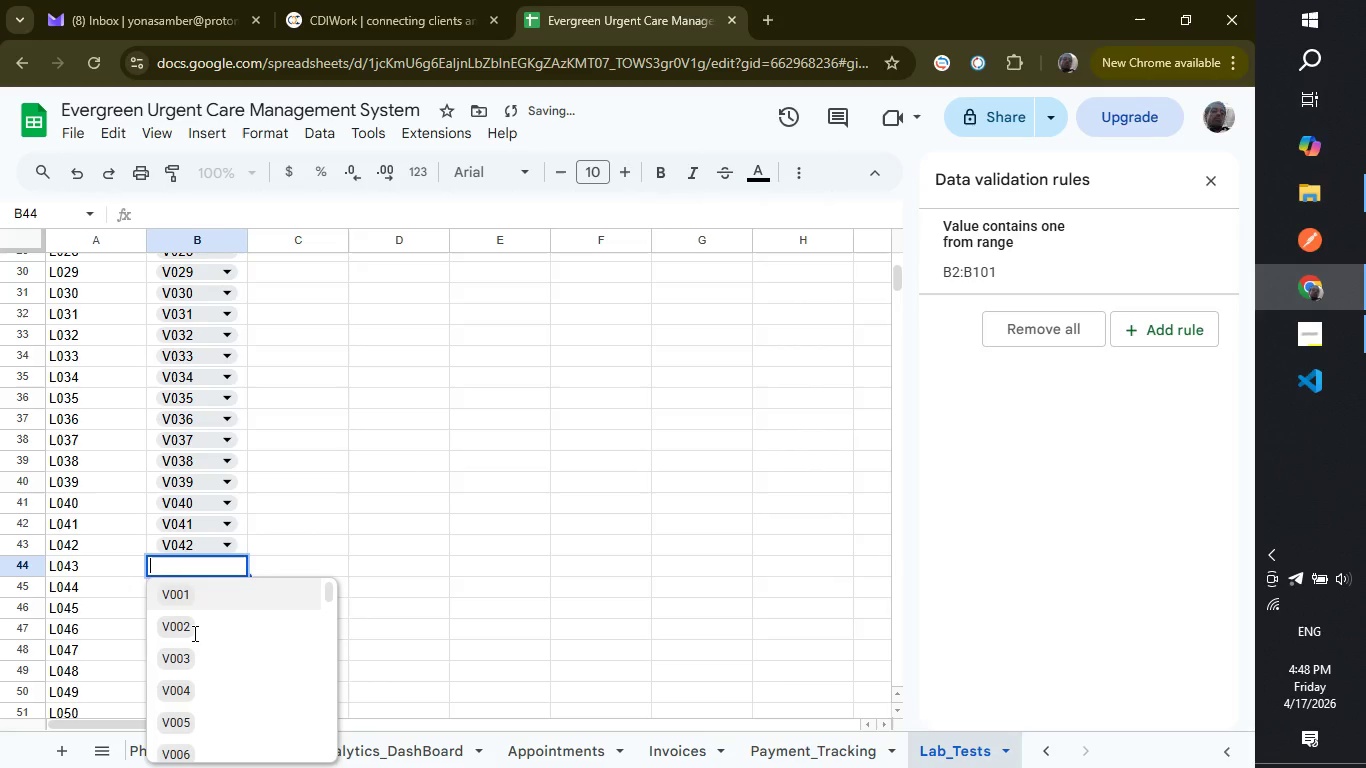 
scroll: coordinate [193, 633], scroll_direction: down, amount: 2.0
 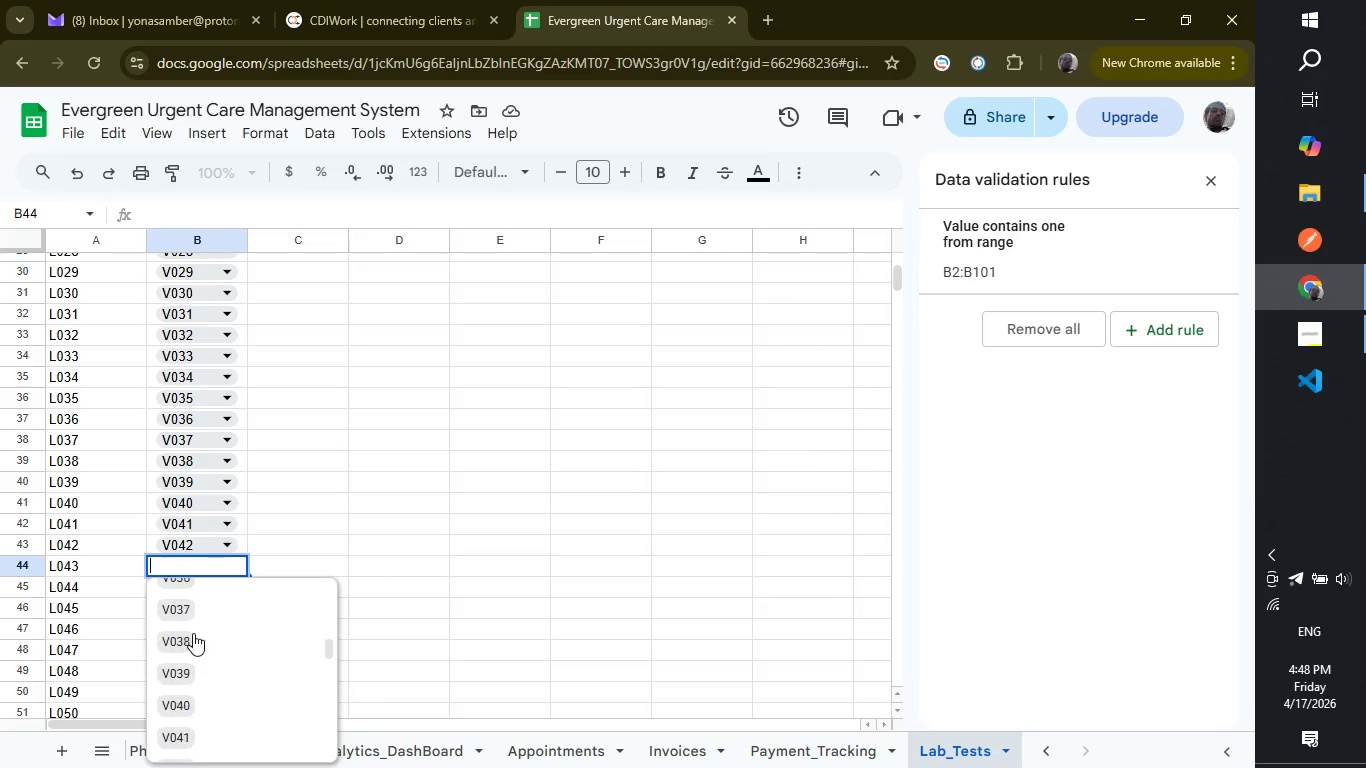 
left_click([193, 643])
 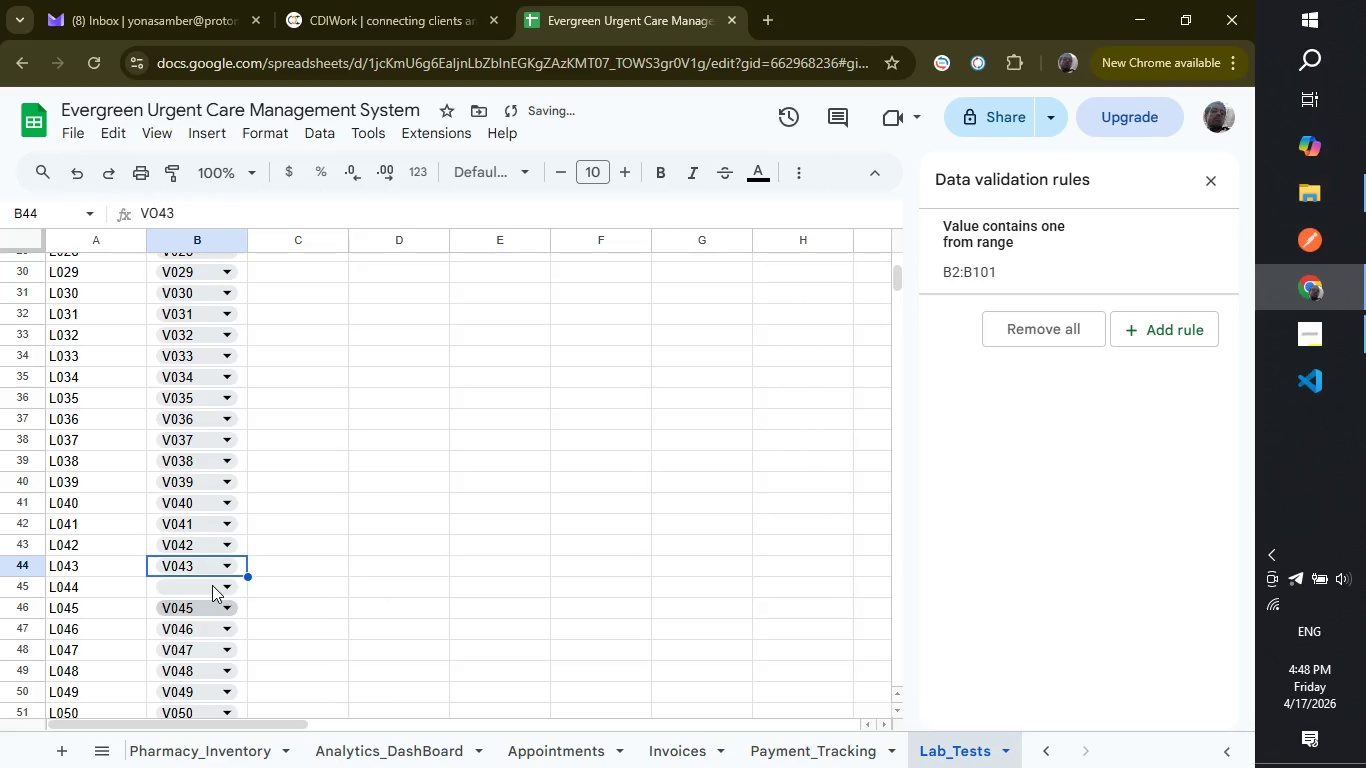 
left_click([212, 585])
 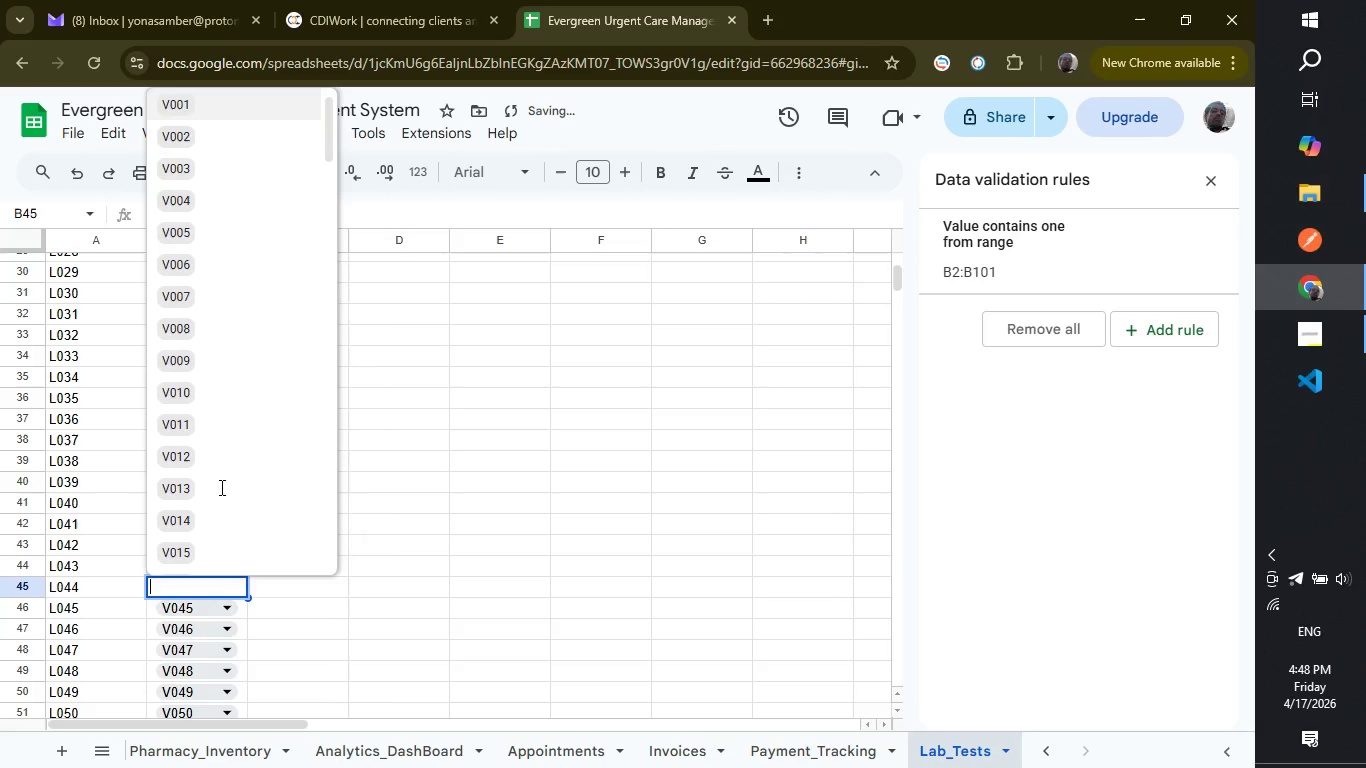 
scroll: coordinate [234, 440], scroll_direction: down, amount: 4.0
 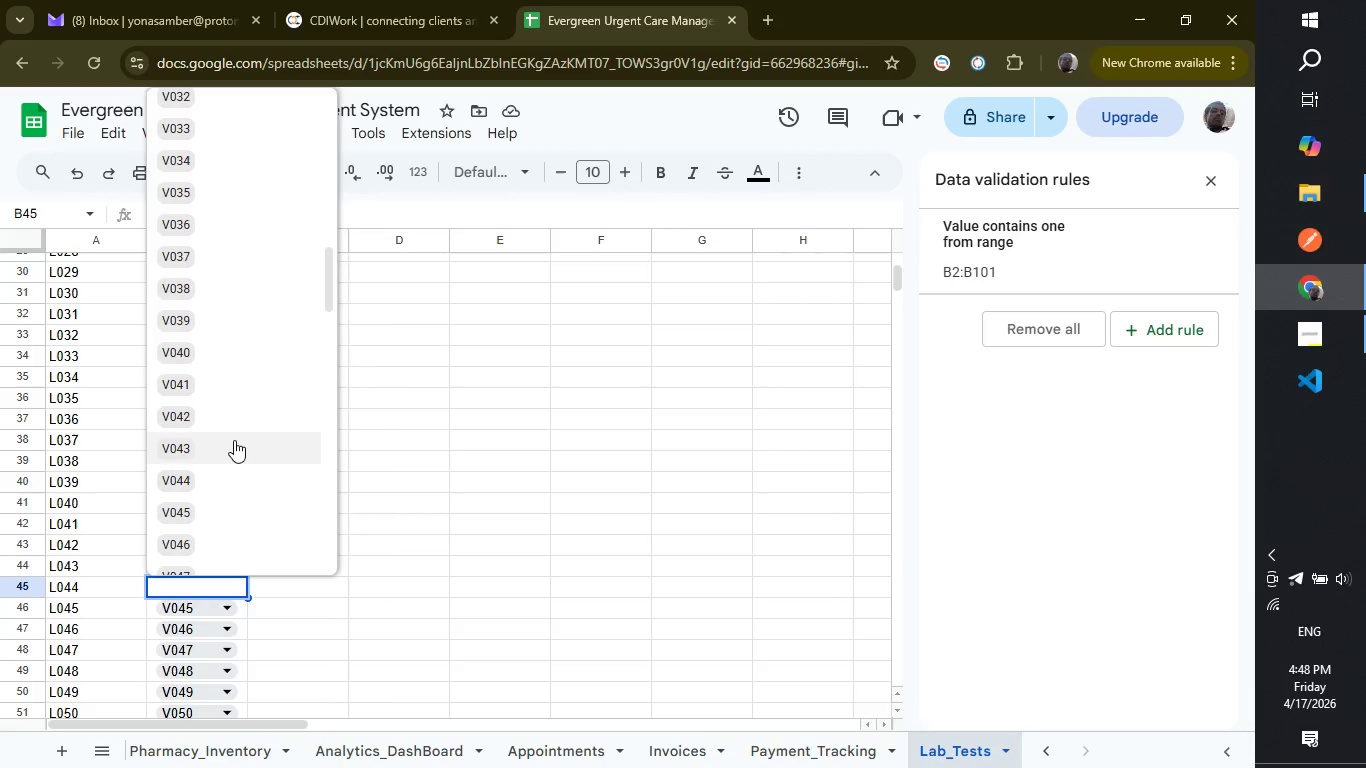 
left_click([219, 477])
 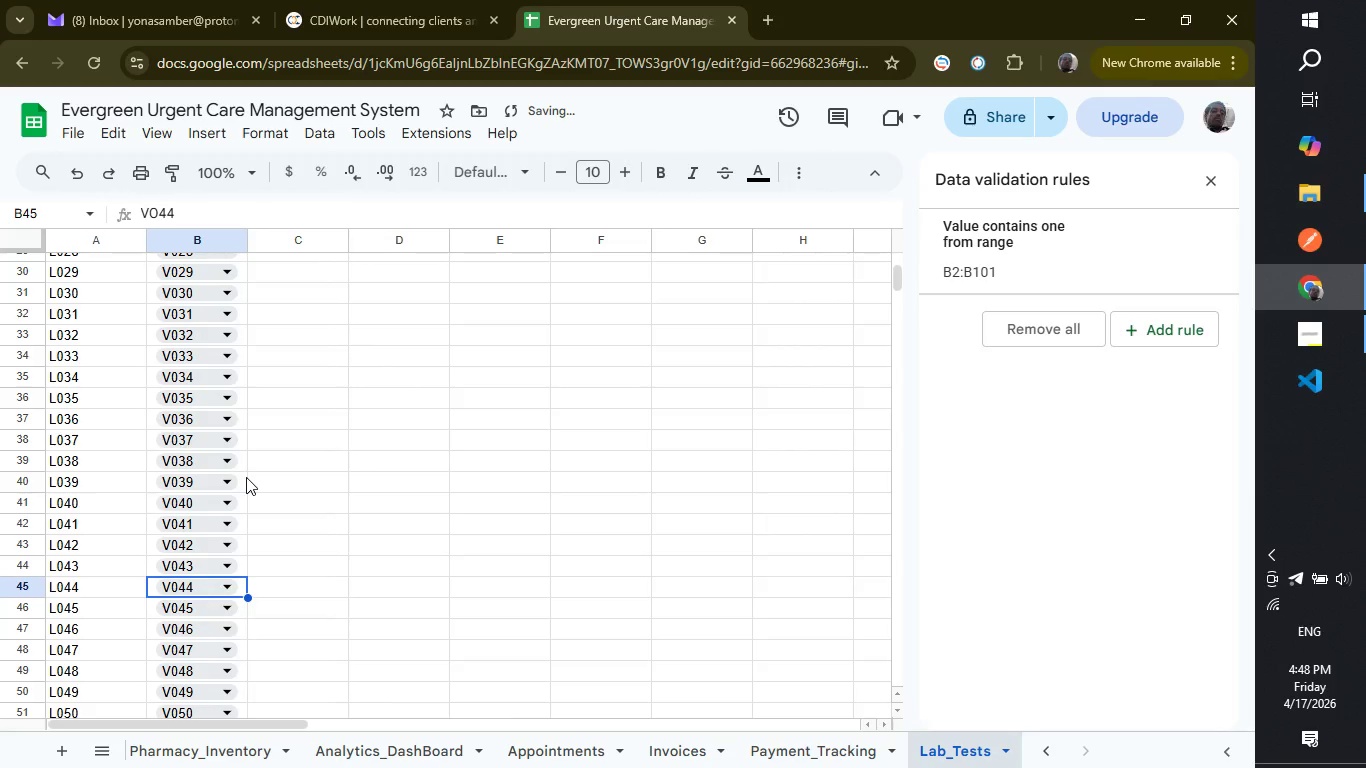 
scroll: coordinate [246, 477], scroll_direction: down, amount: 2.0
 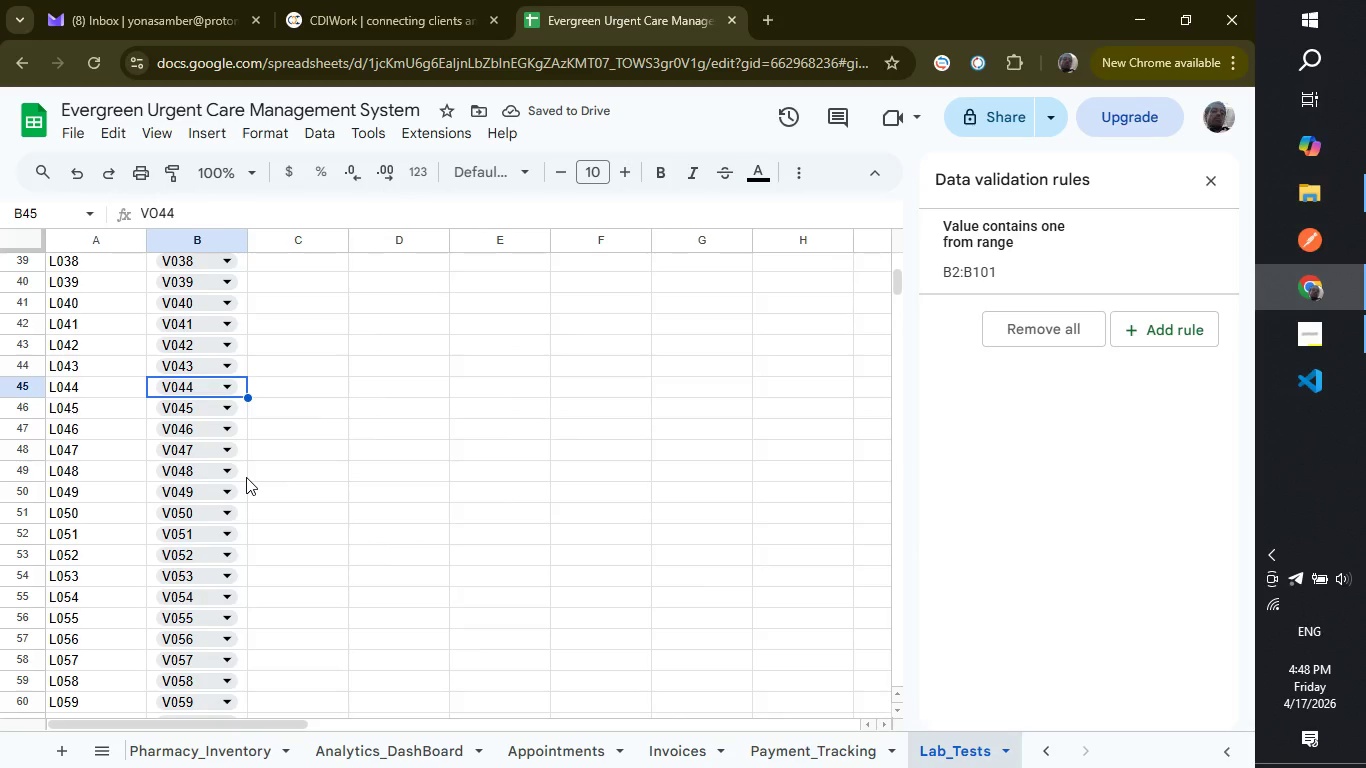 
scroll: coordinate [246, 477], scroll_direction: up, amount: 12.0
 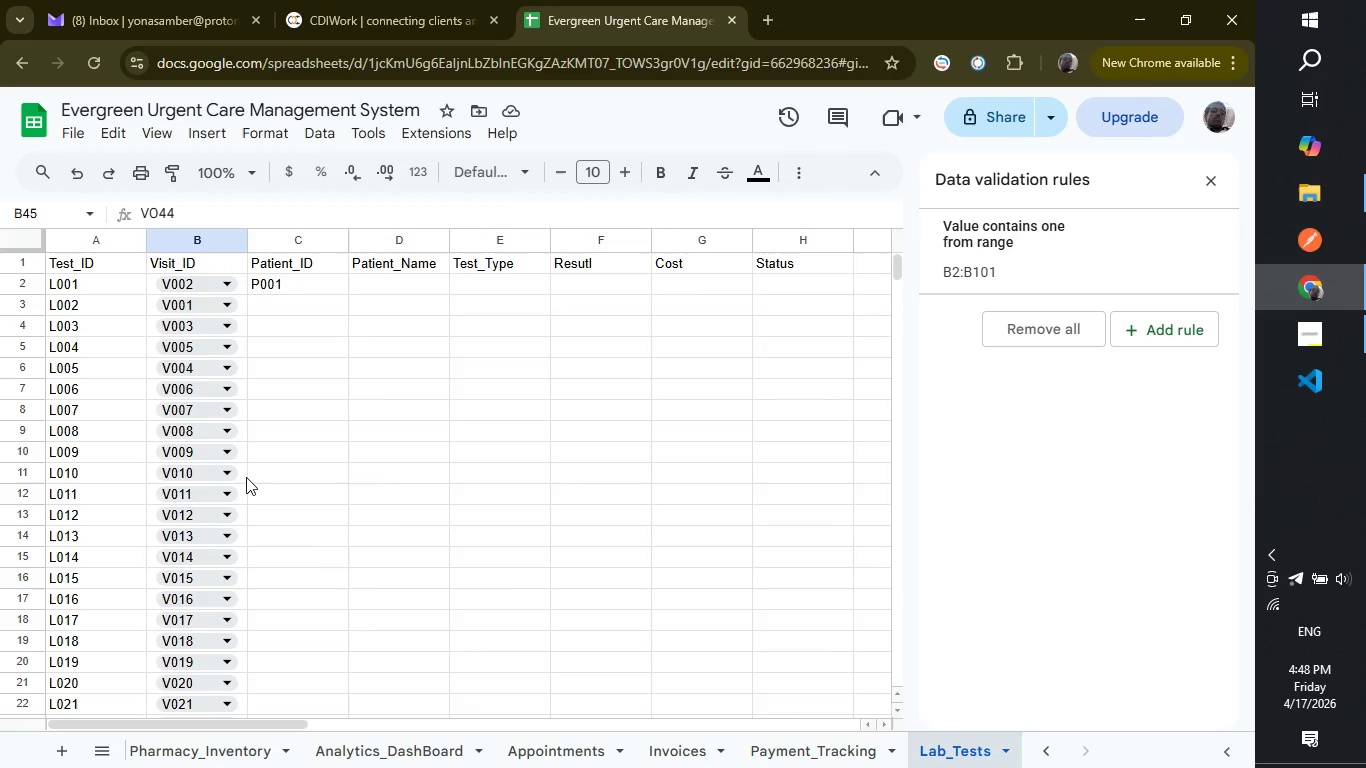 
wait(9.27)
 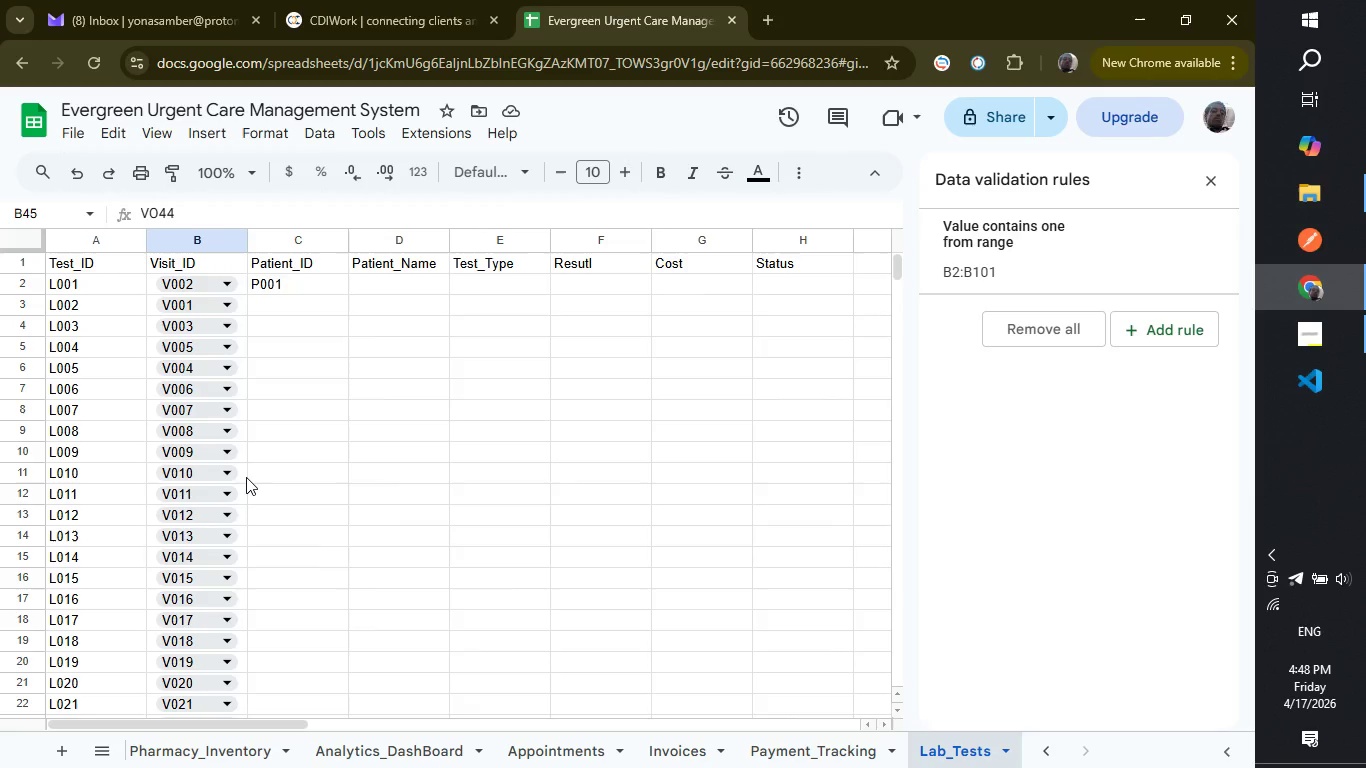 
left_click([310, 282])
 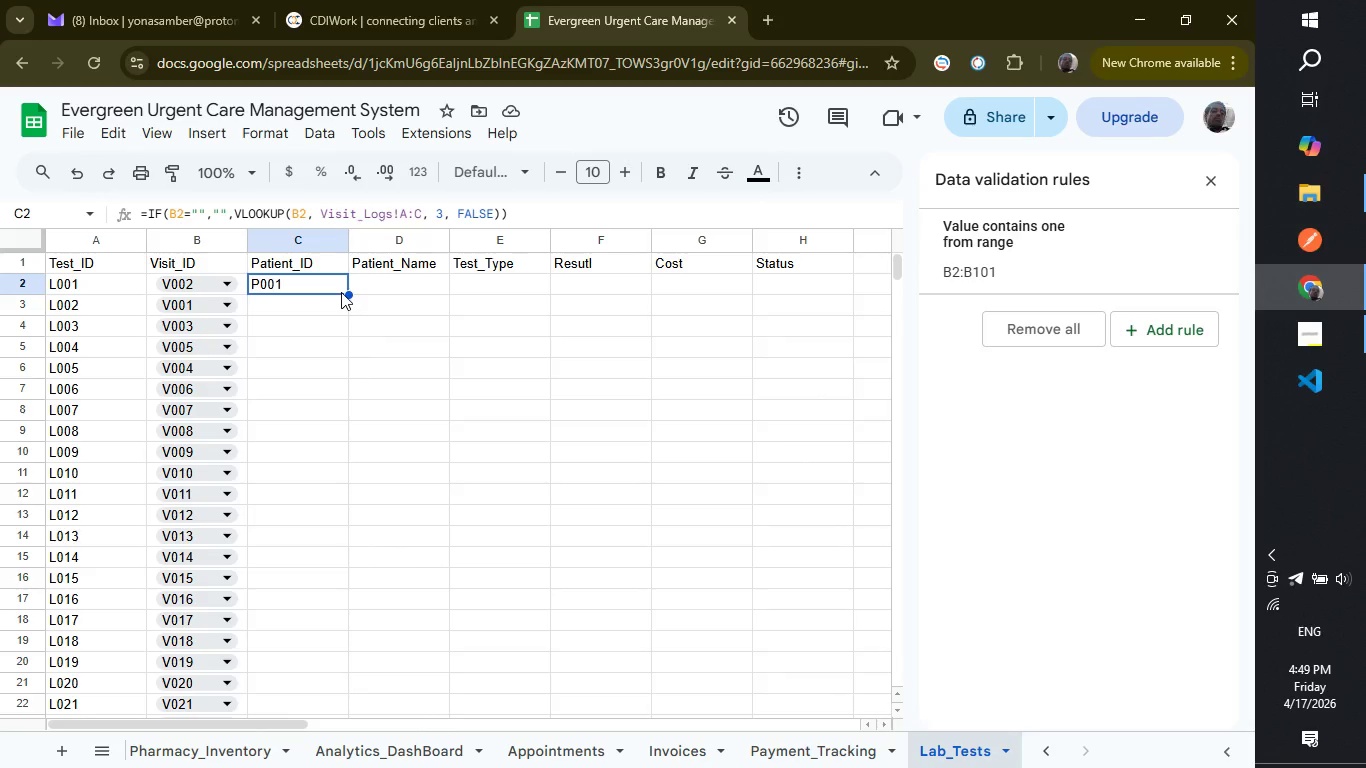 
left_click_drag(start_coordinate=[346, 292], to_coordinate=[346, 437])
 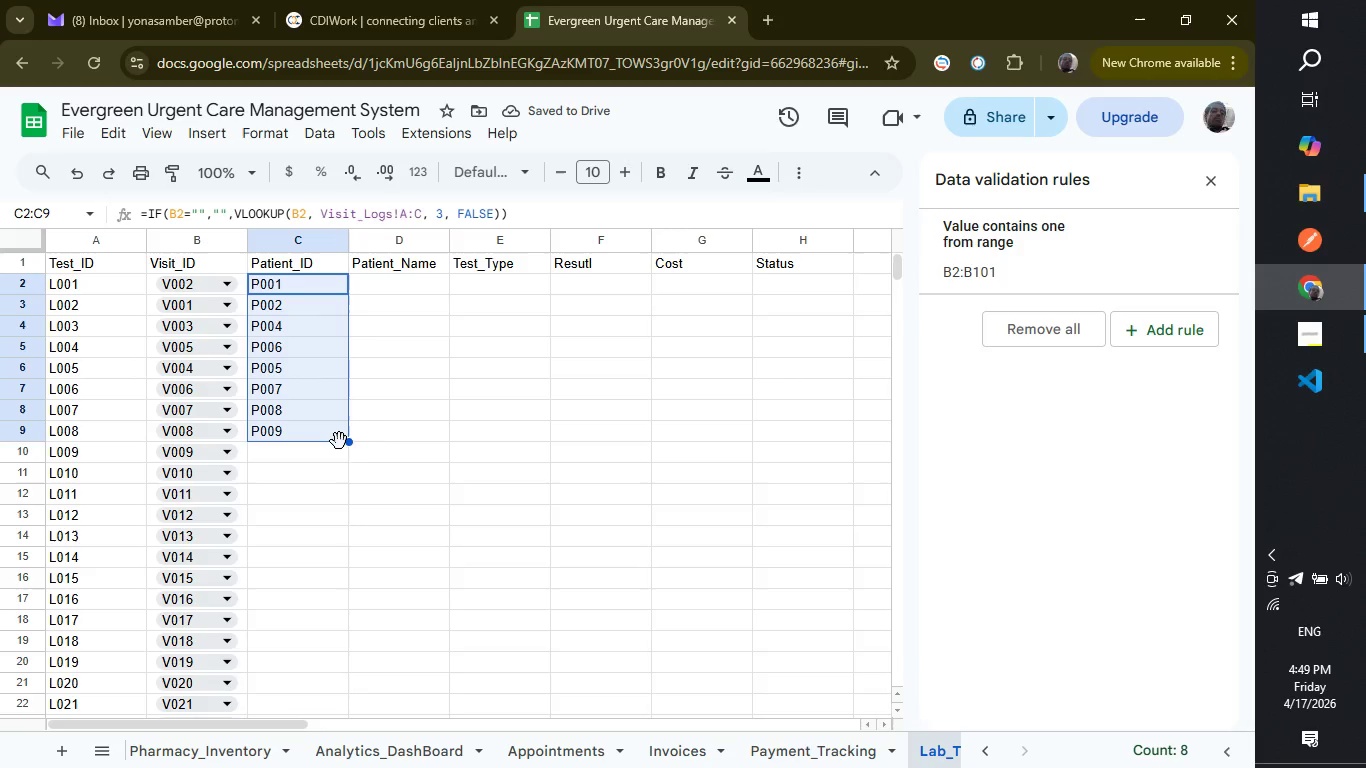 
wait(9.55)
 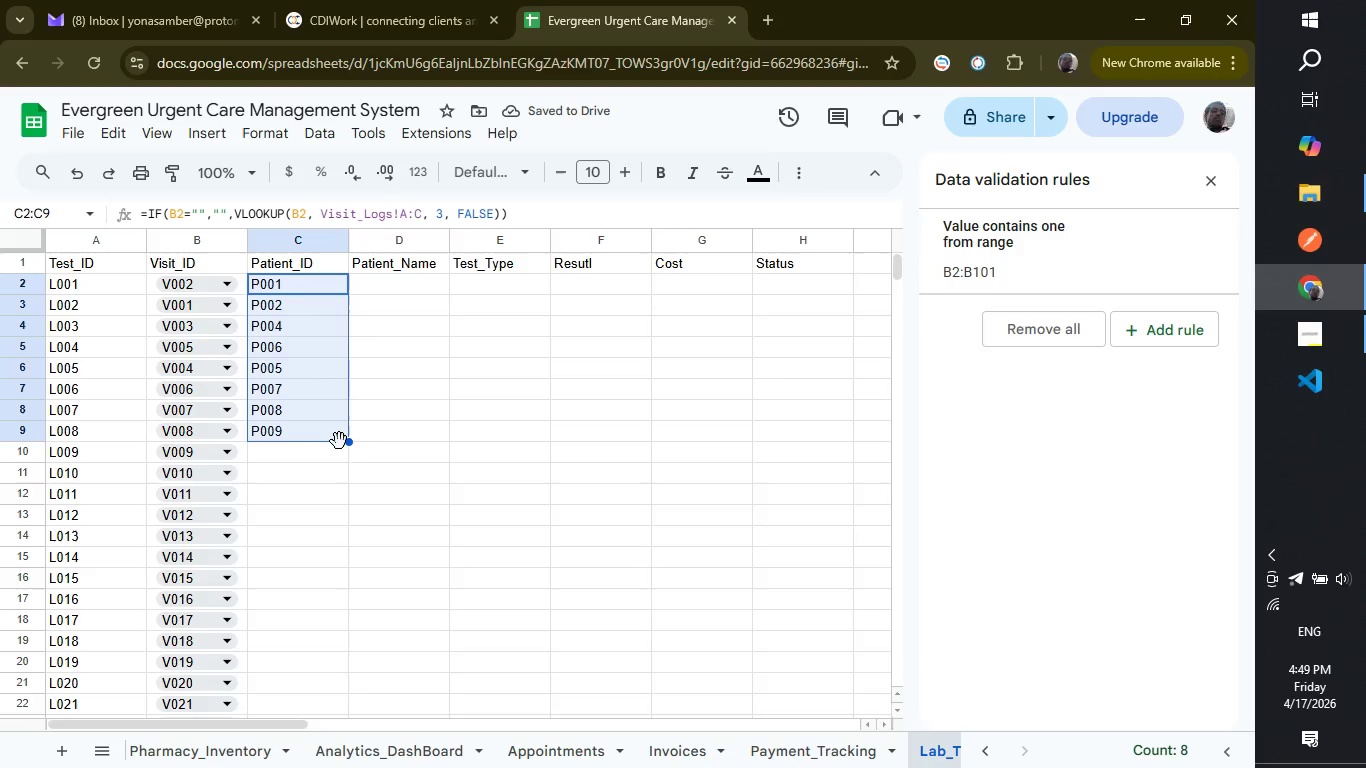 
left_click_drag(start_coordinate=[351, 439], to_coordinate=[330, 564])
 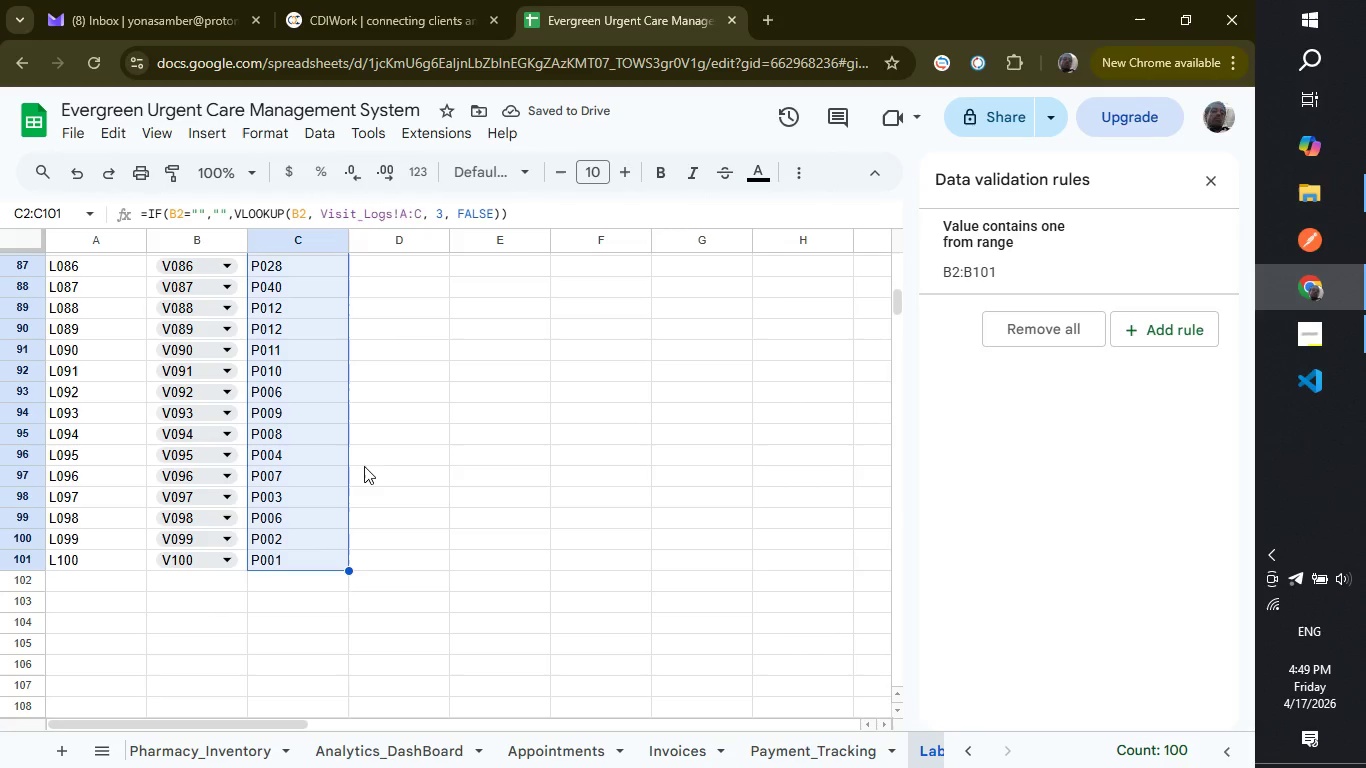 
wait(6.06)
 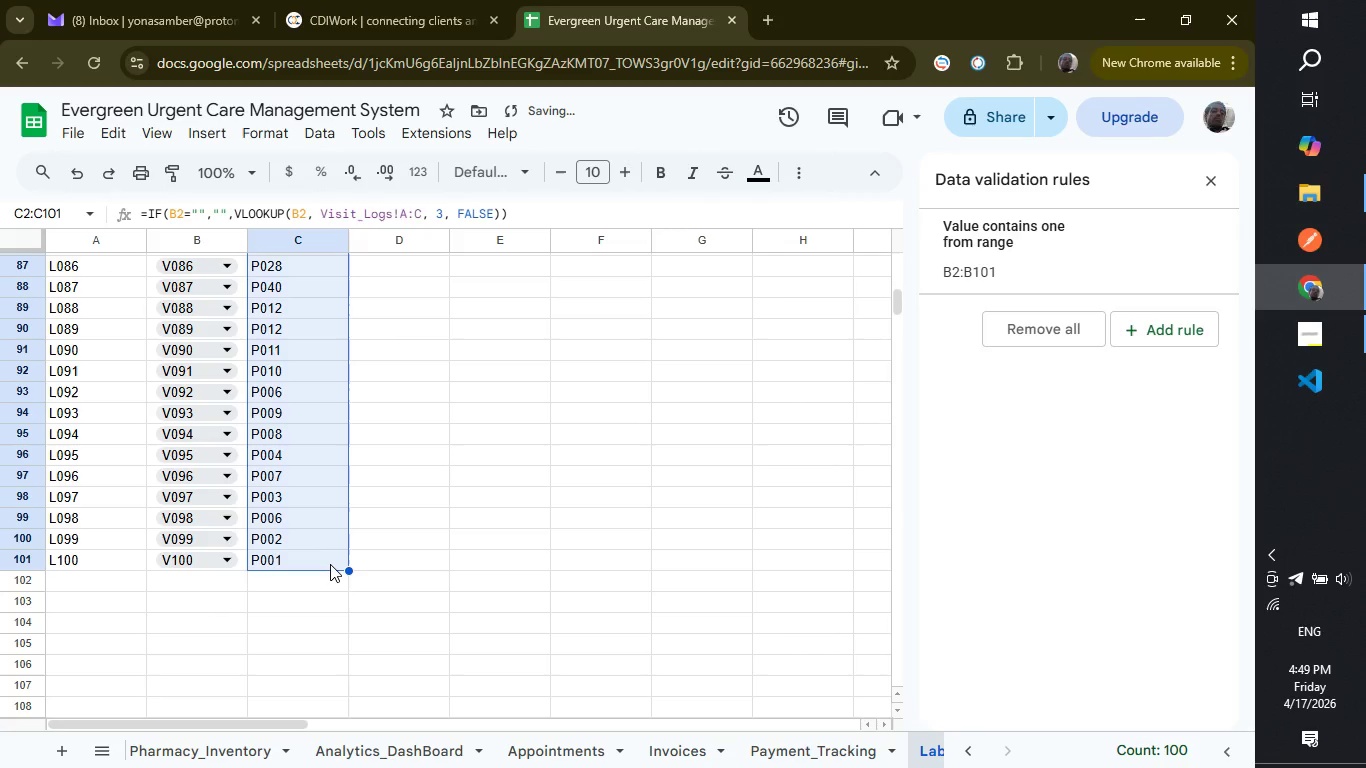 
scroll: coordinate [422, 505], scroll_direction: up, amount: 21.0
 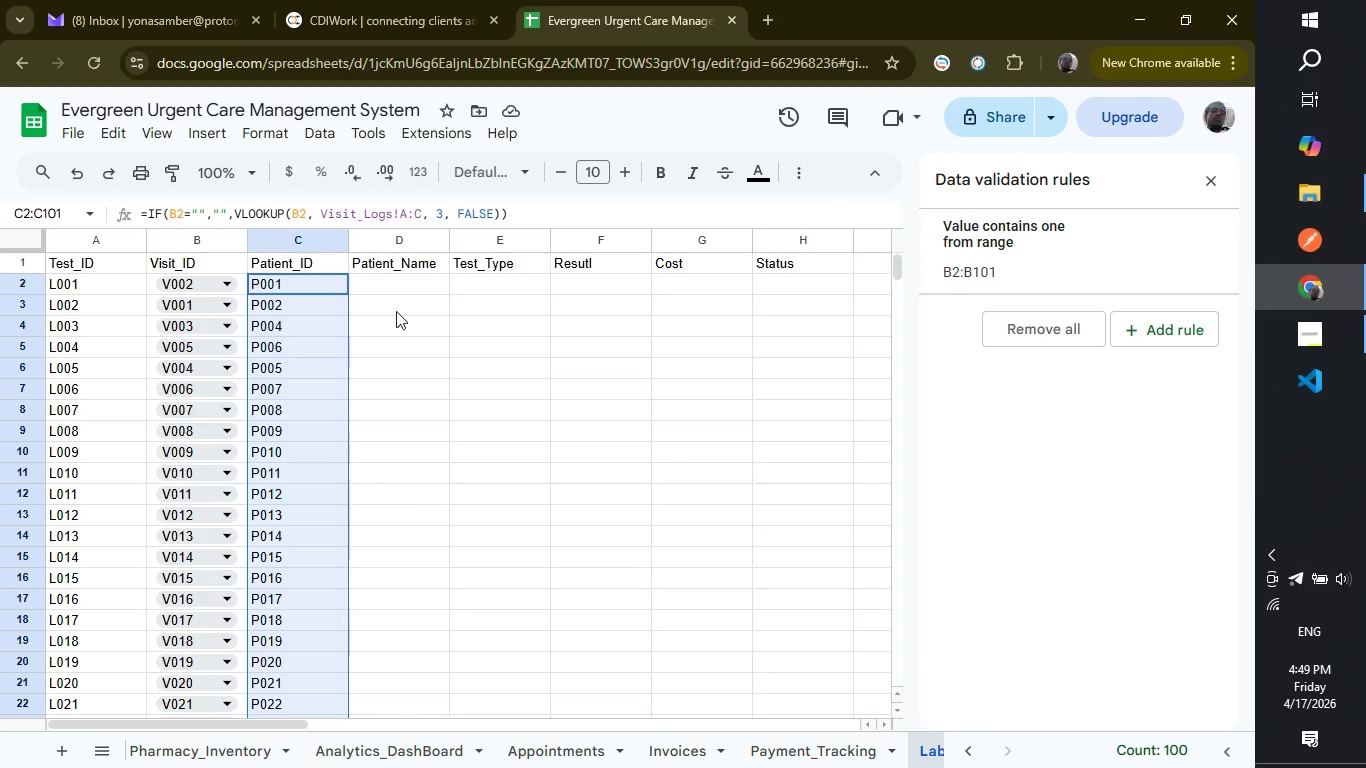 
left_click([380, 291])
 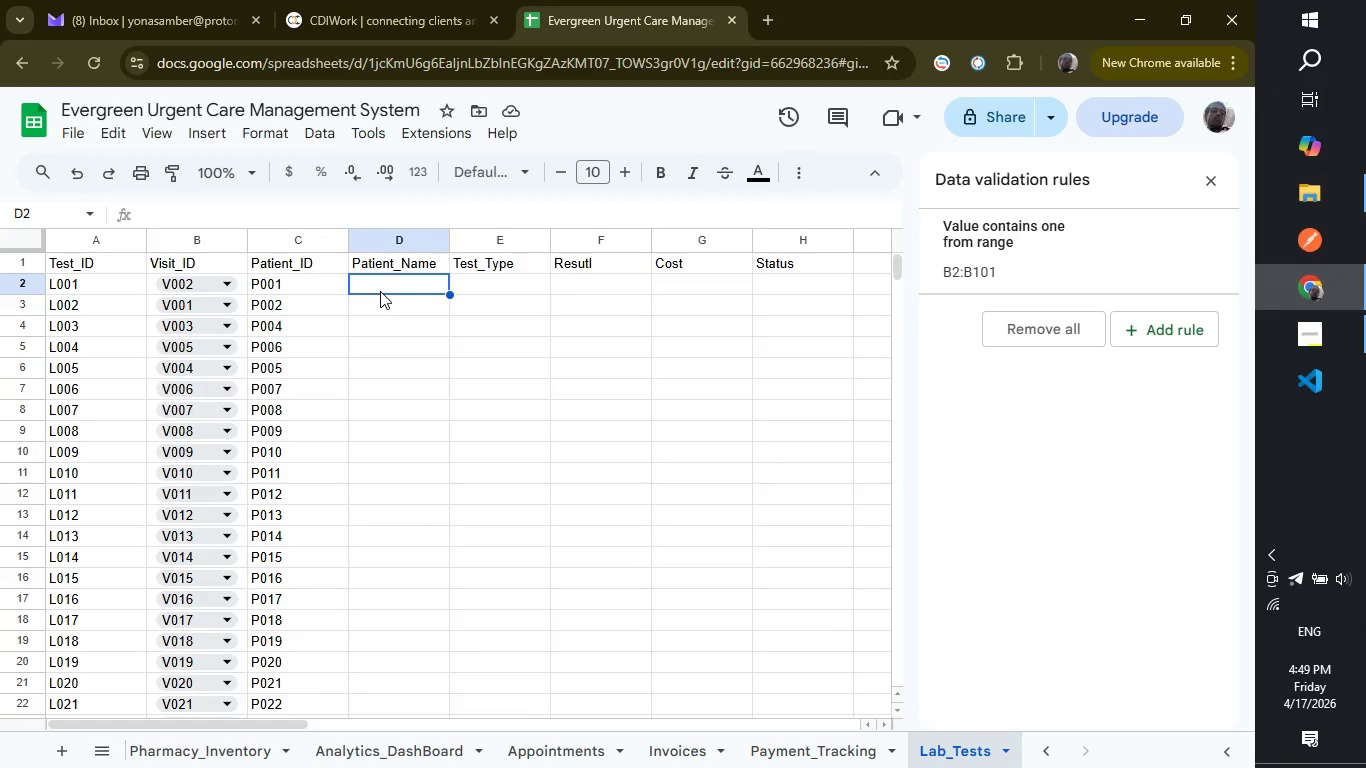 
wait(14.83)
 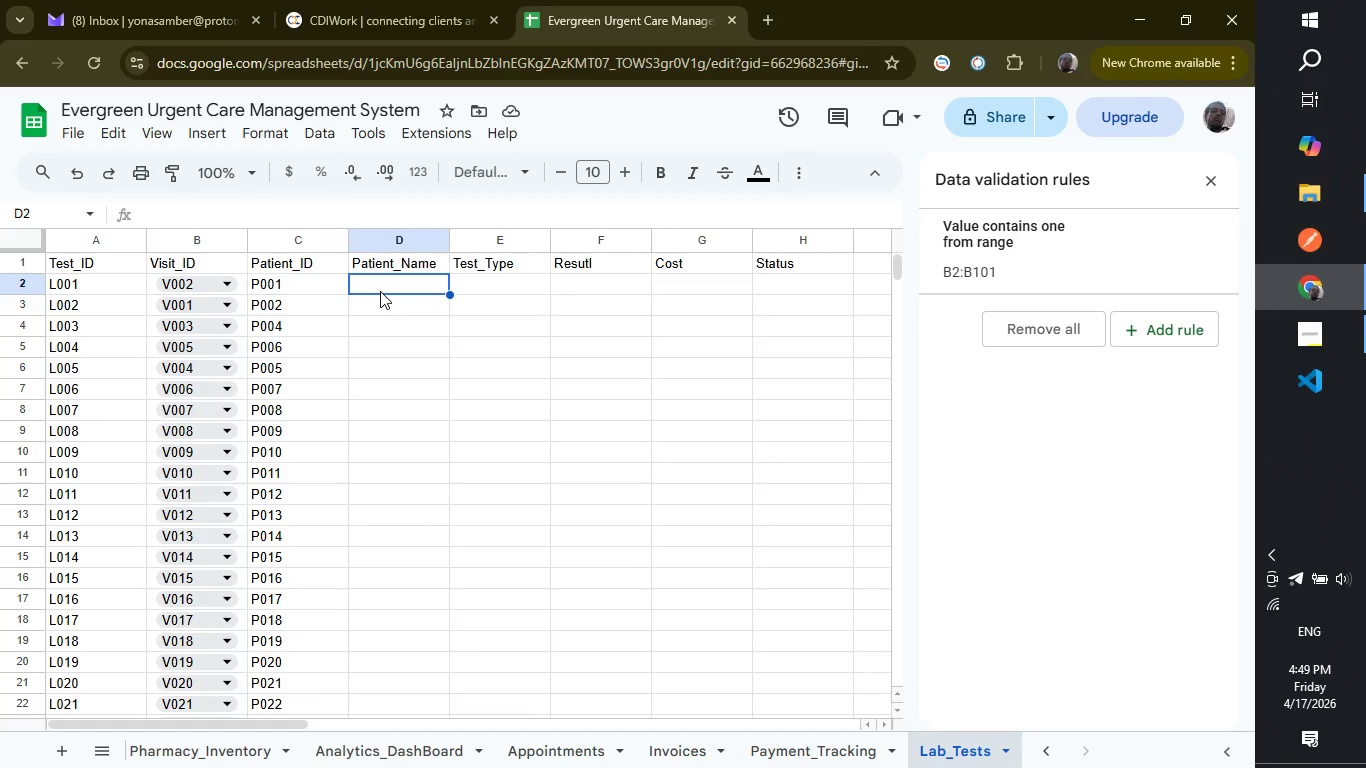 
left_click([156, 210])
 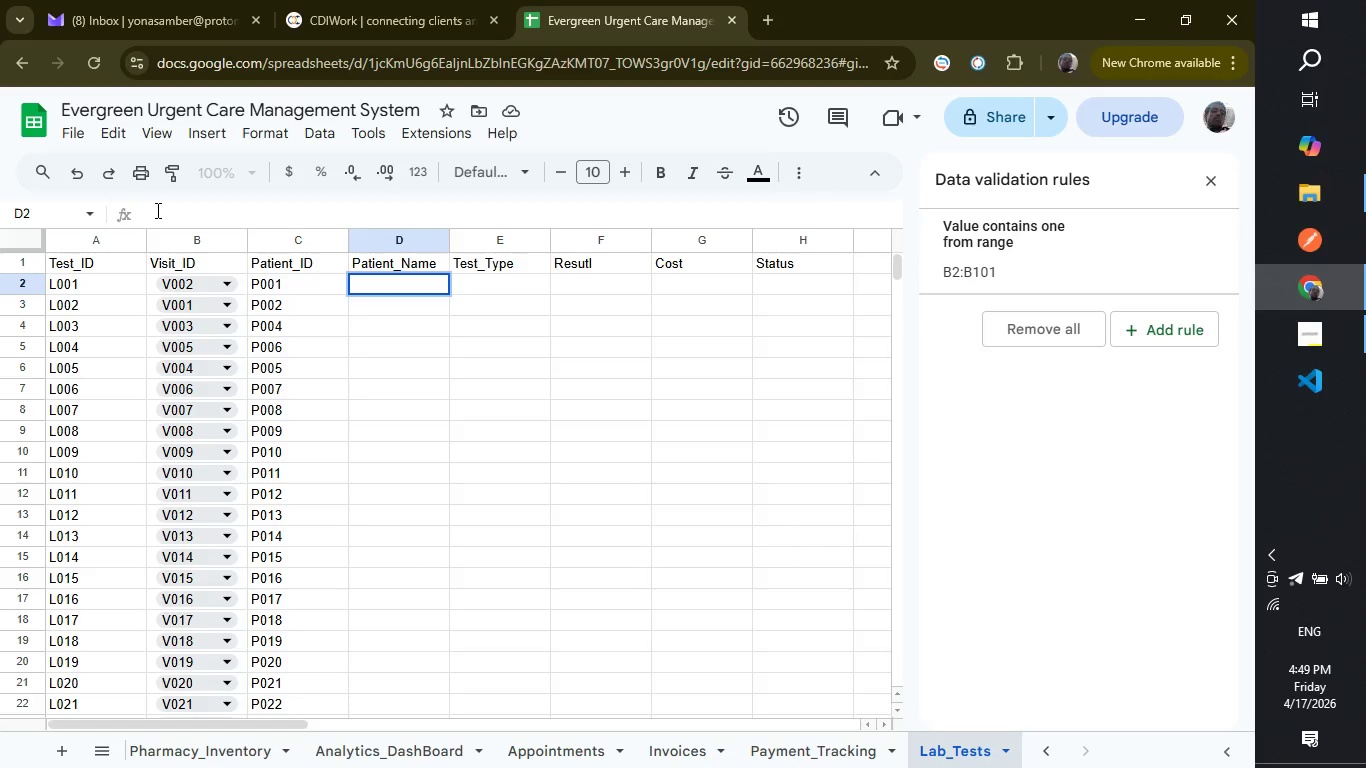 
type(=IF)
 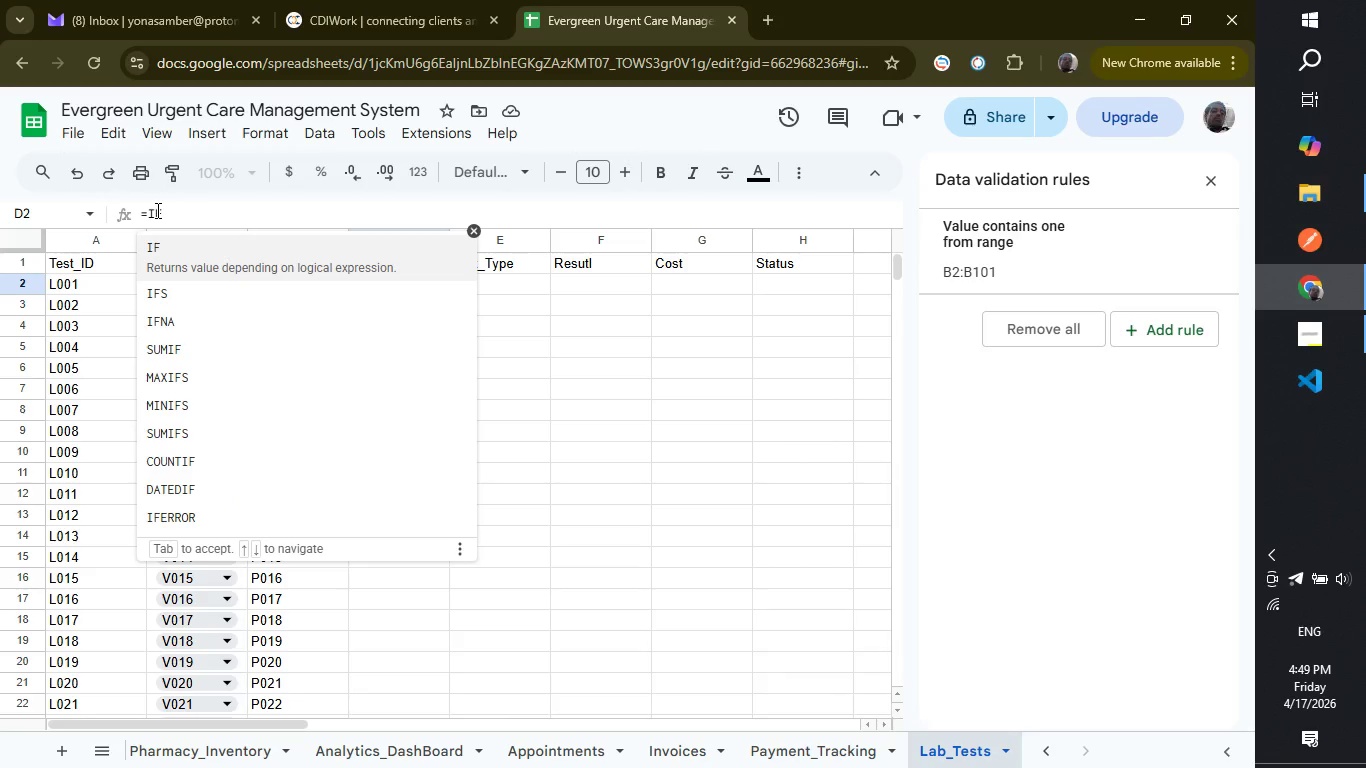 
key(Enter)
 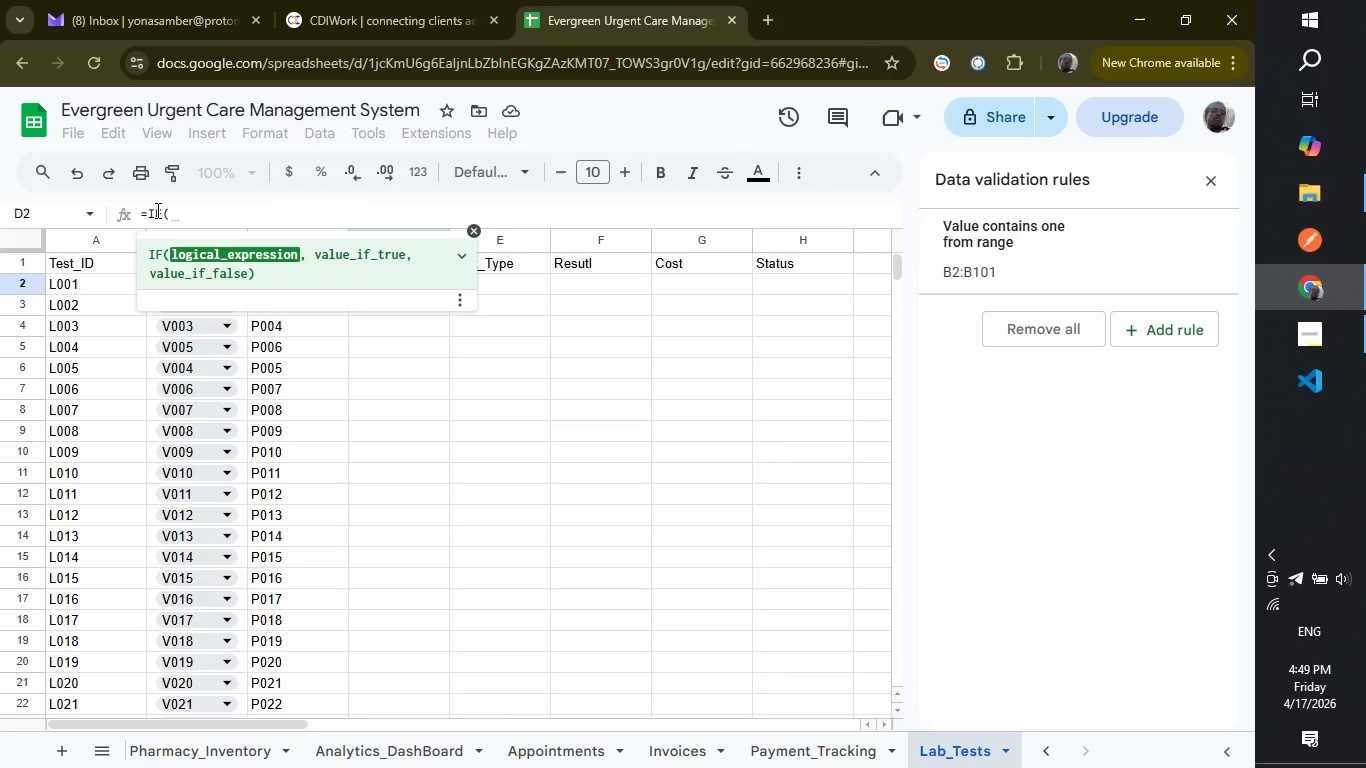 
type(B2="","",L)
key(Backspace)
type(VL)
 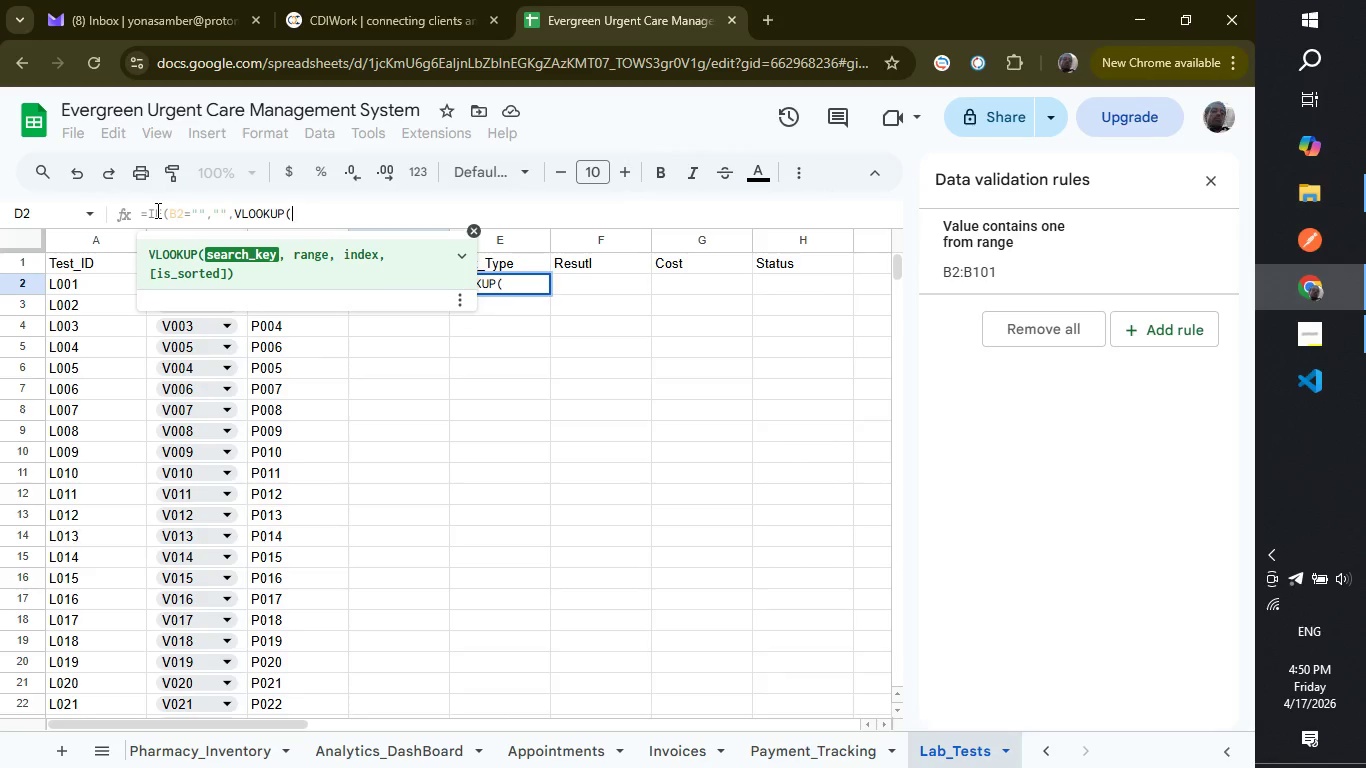 
 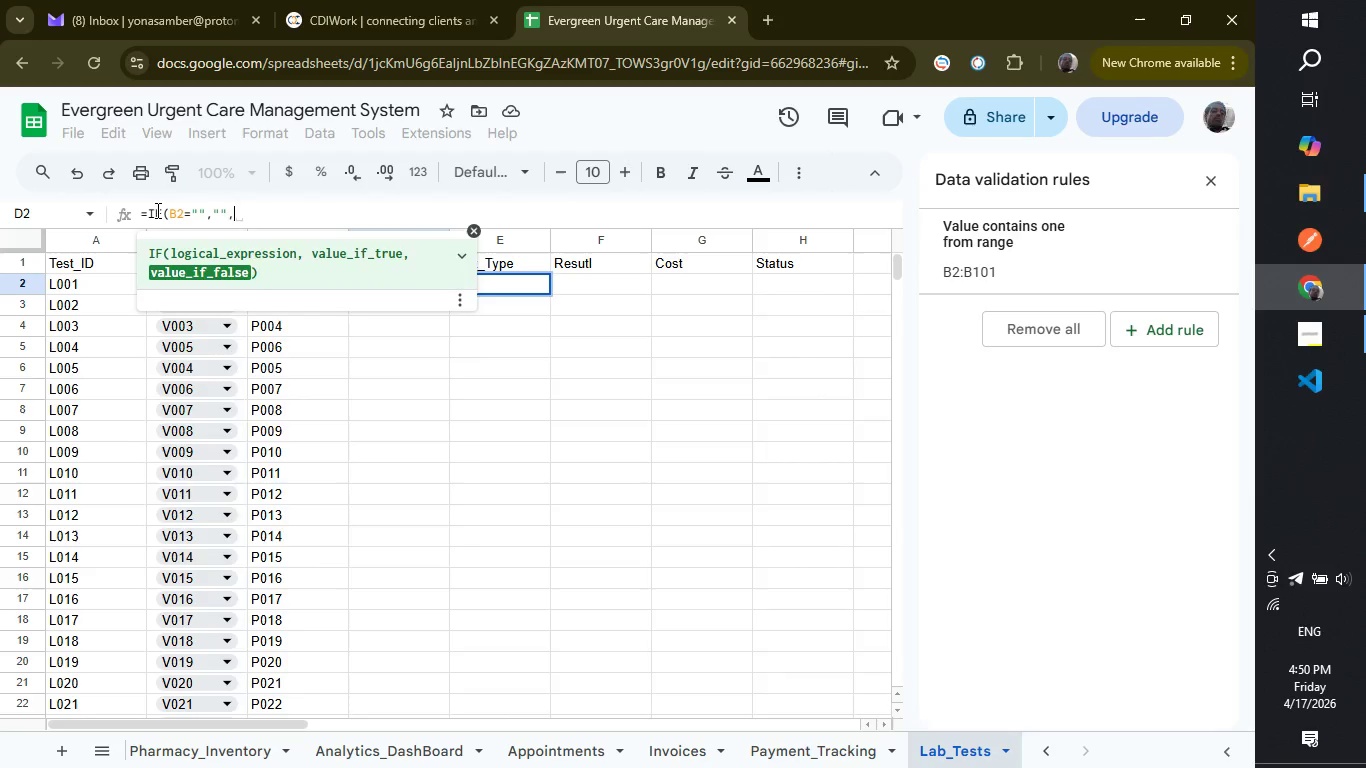 
key(Enter)
 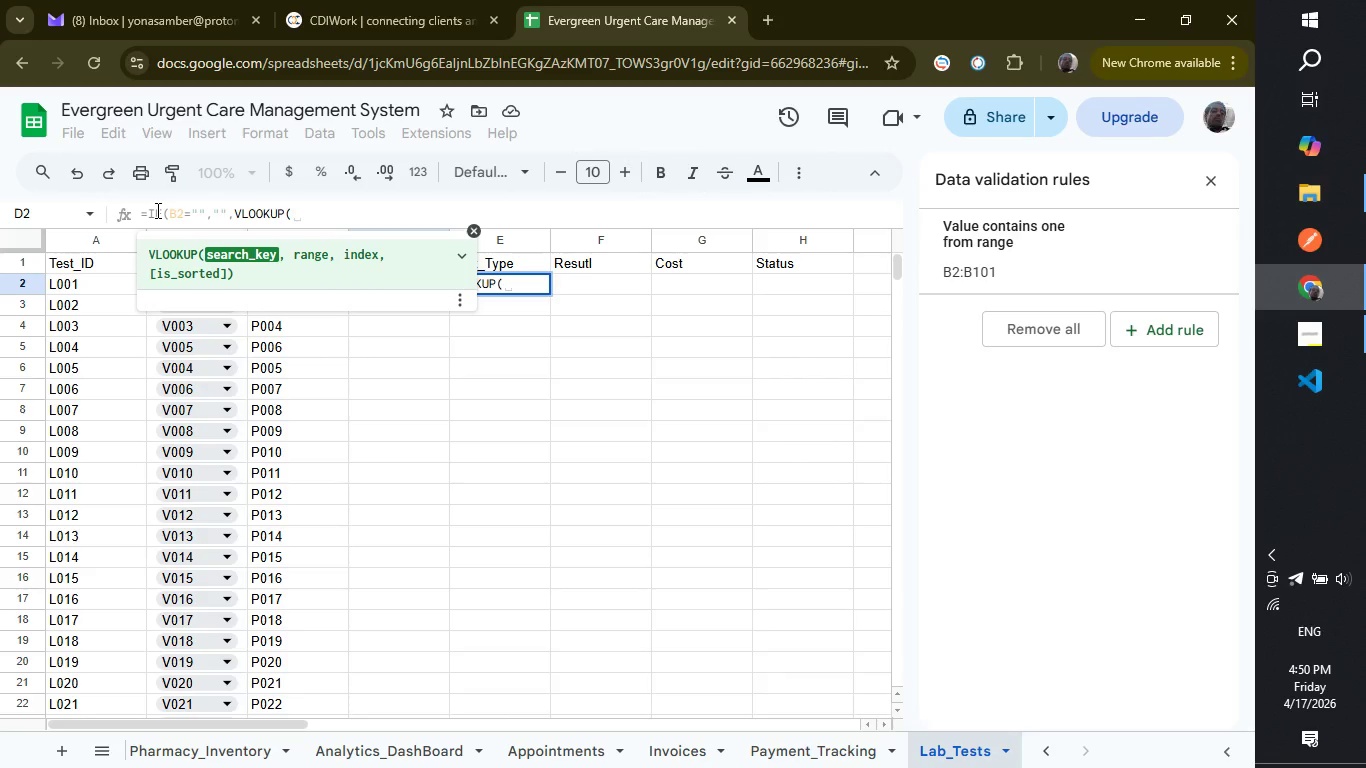 
wait(5.38)
 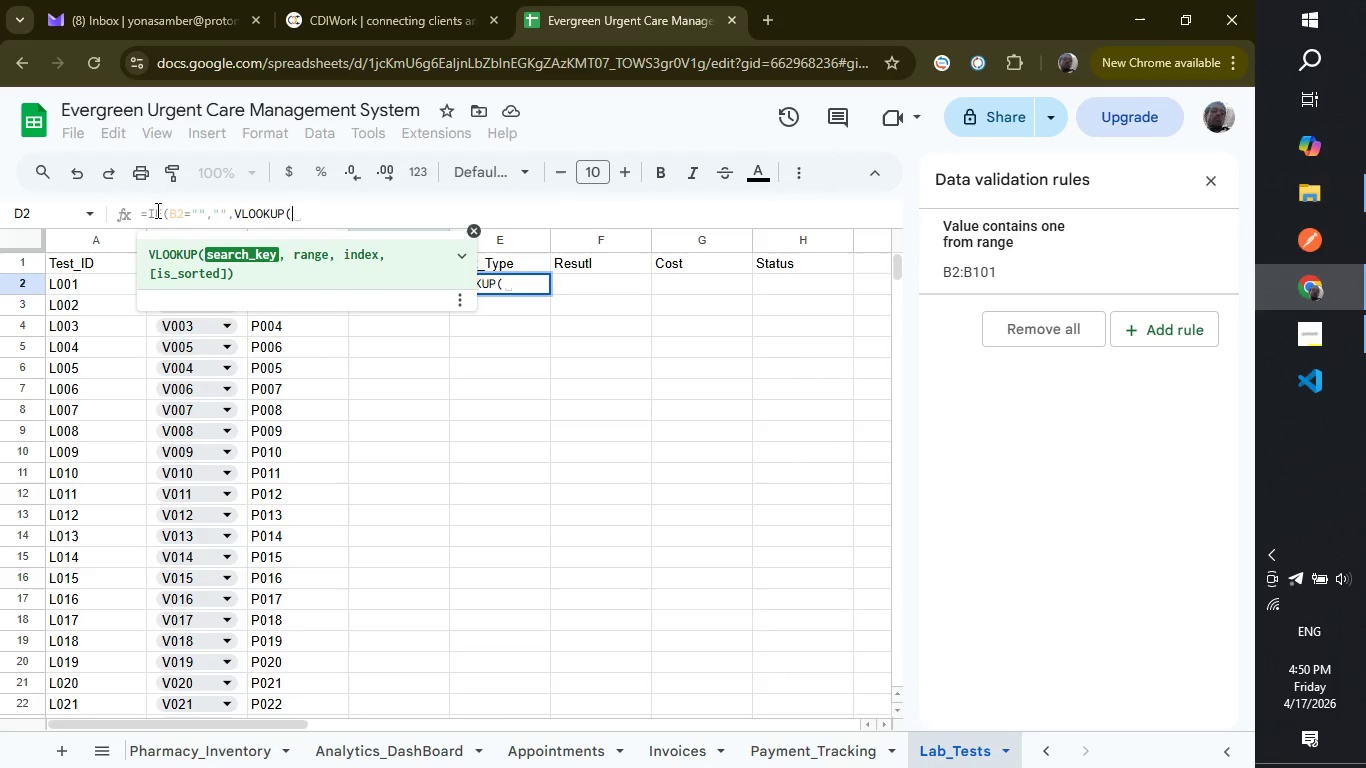 
type(B2, Visist)
key(Backspace)
key(Backspace)
key(Backspace)
type(it_Logs!A:D, 4, FALSE)))
 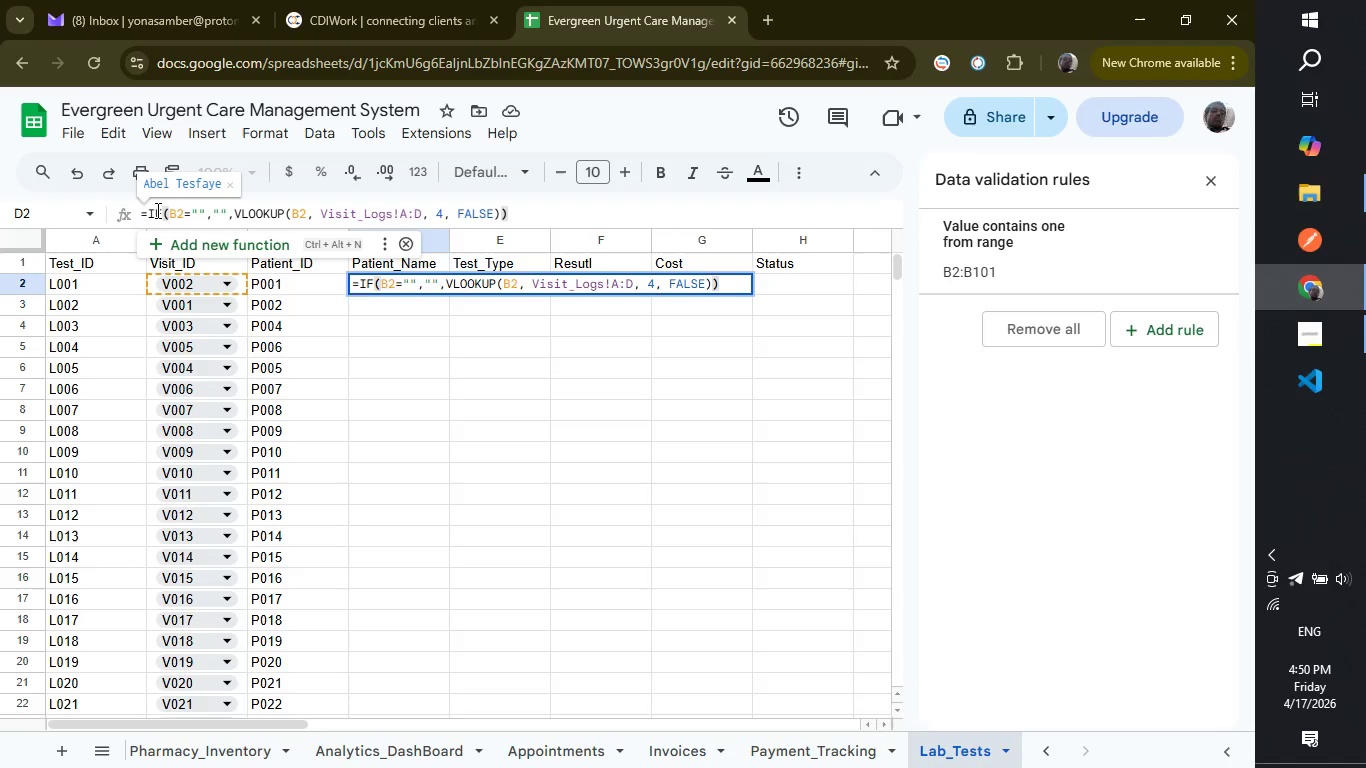 
wait(8.09)
 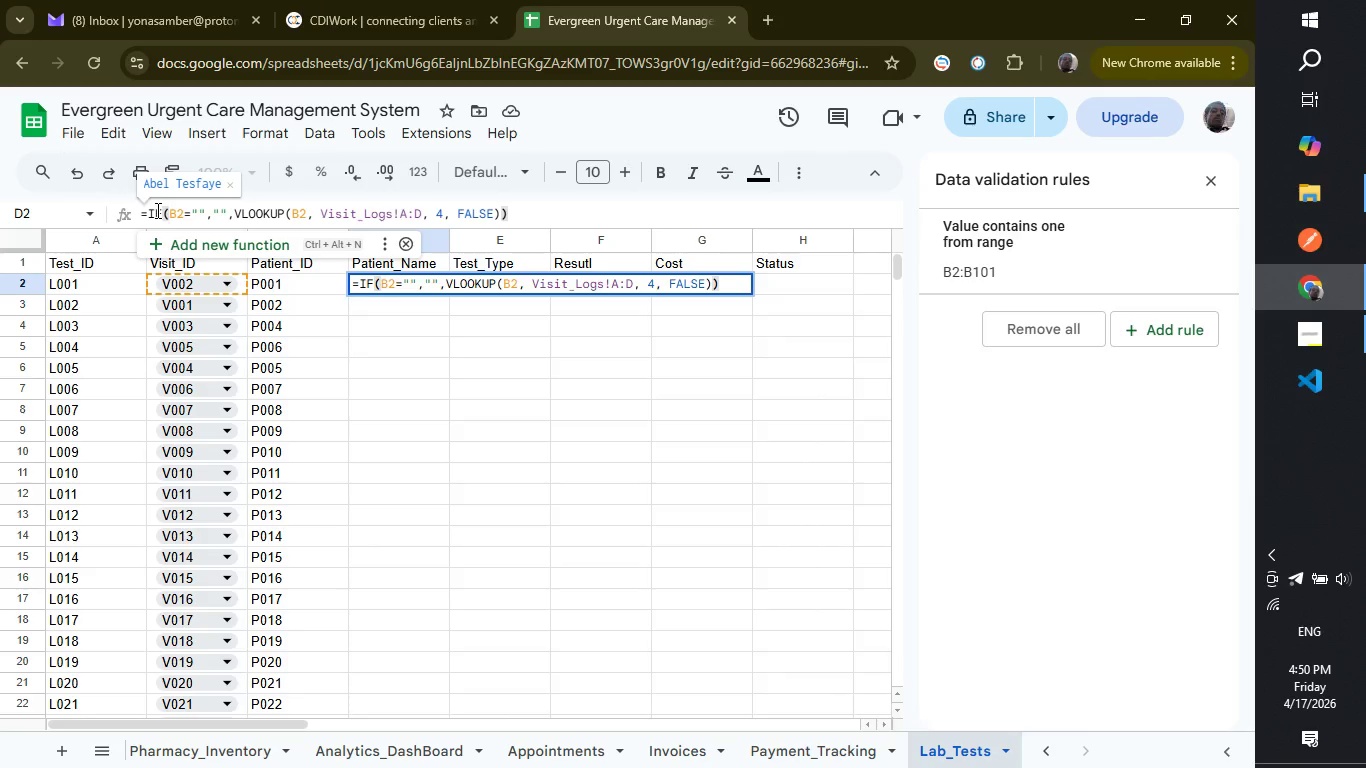 
key(Enter)
 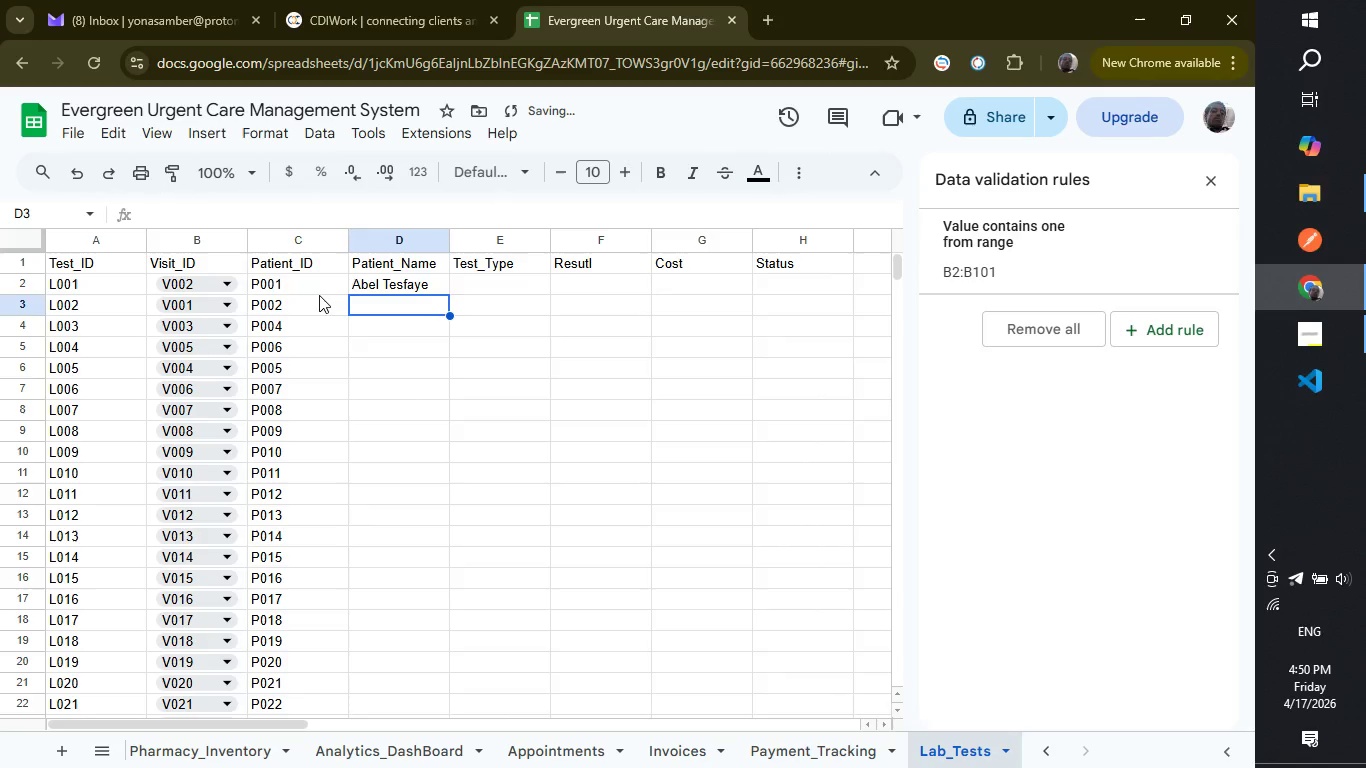 
left_click([315, 288])
 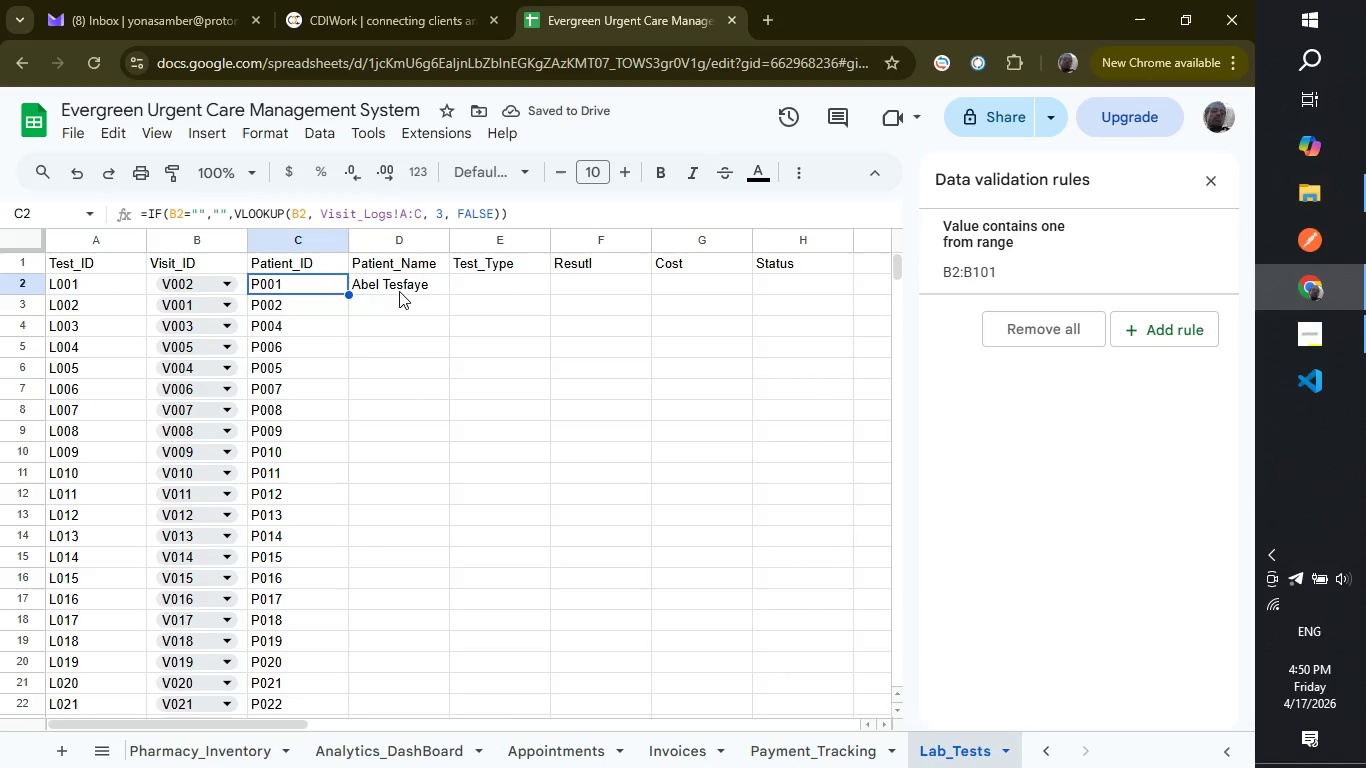 
left_click([417, 291])
 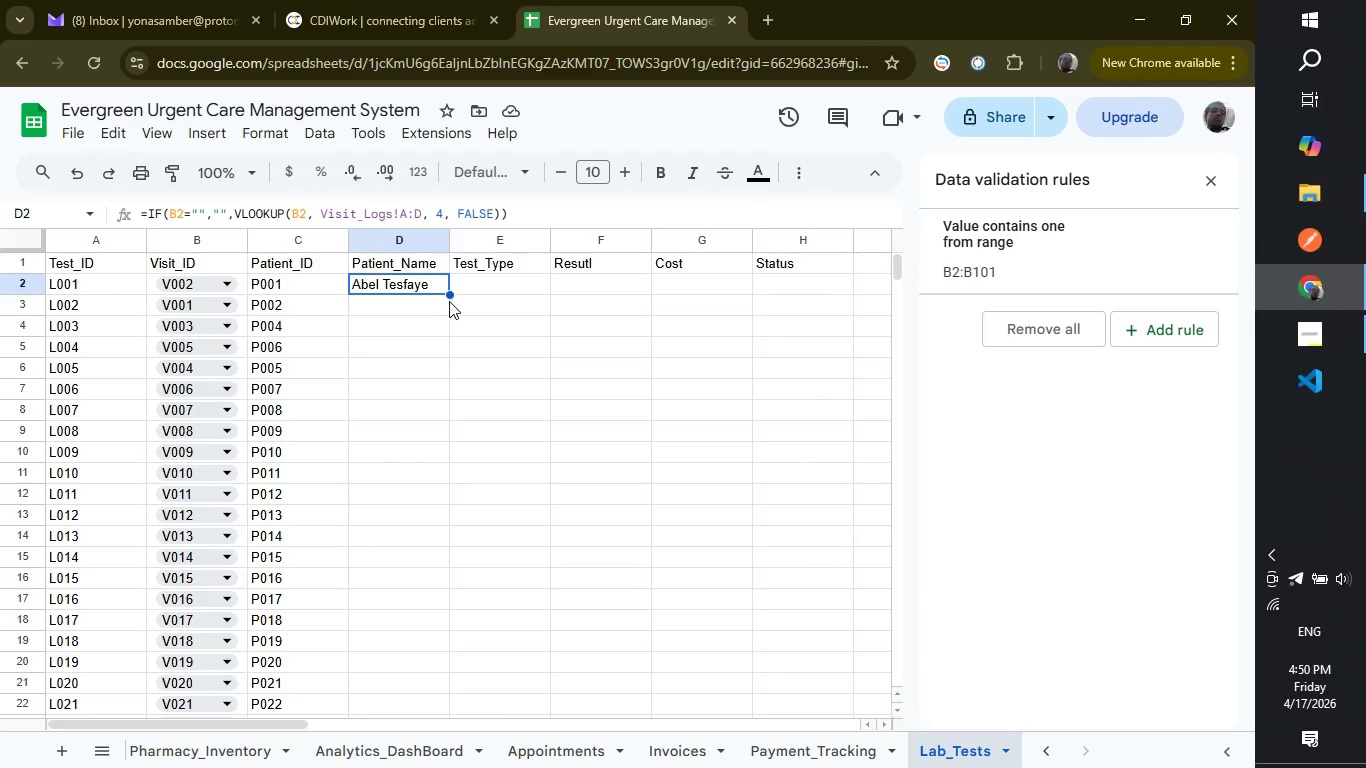 
wait(8.66)
 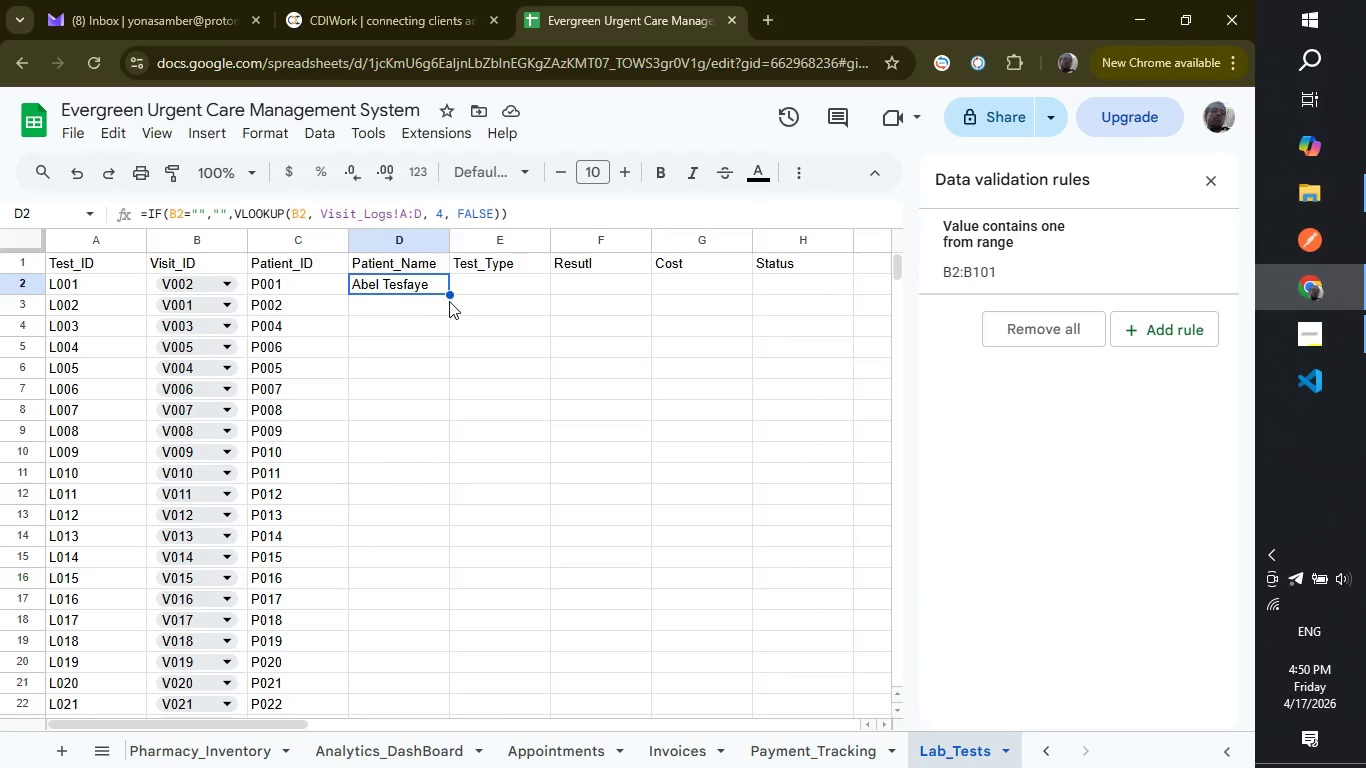 
left_click([312, 283])
 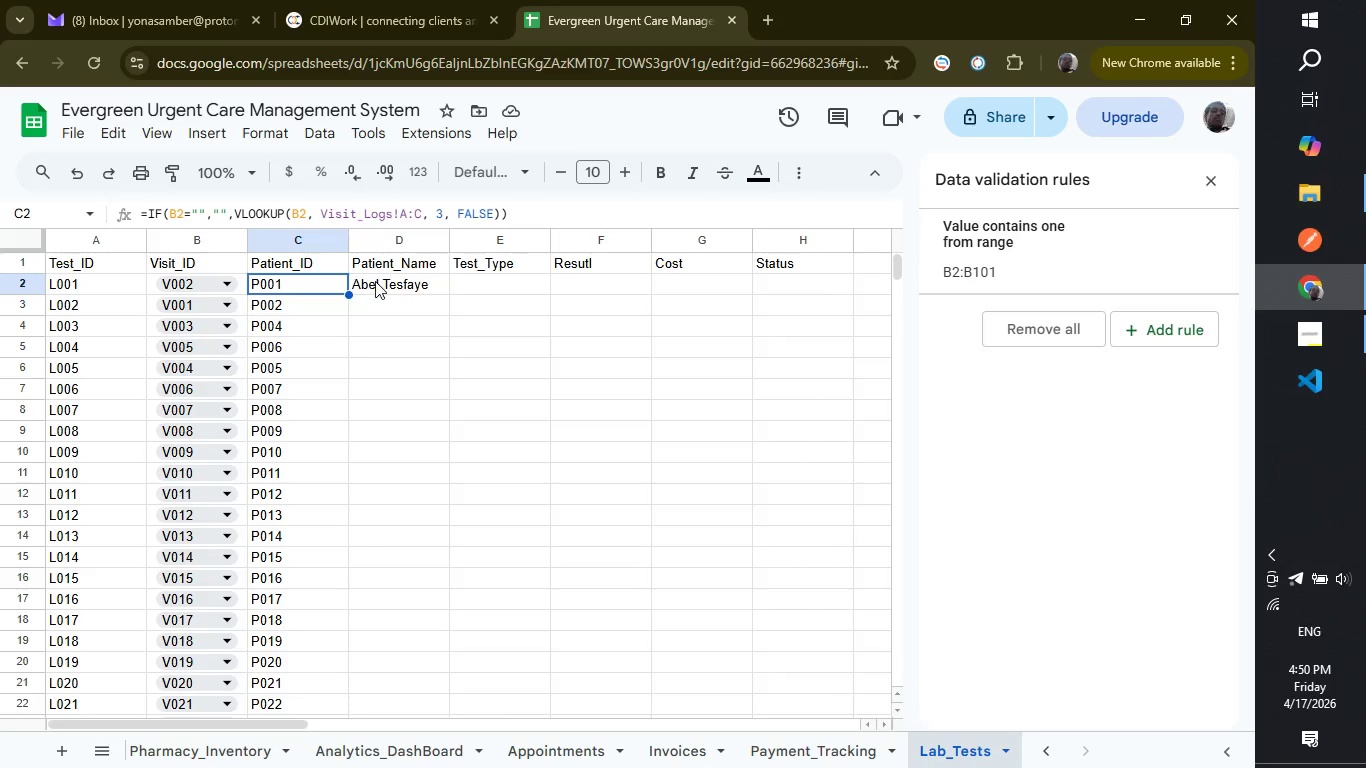 
left_click([380, 281])
 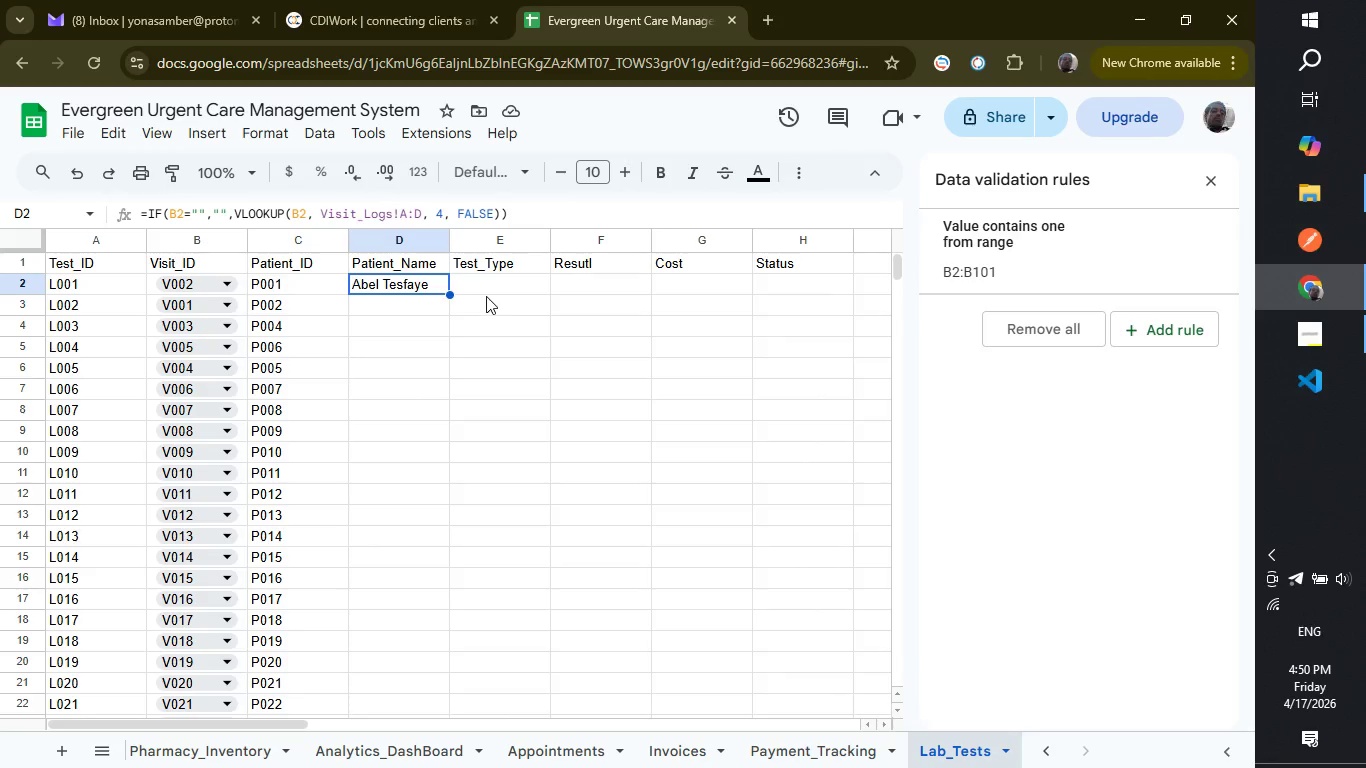 
left_click([489, 283])
 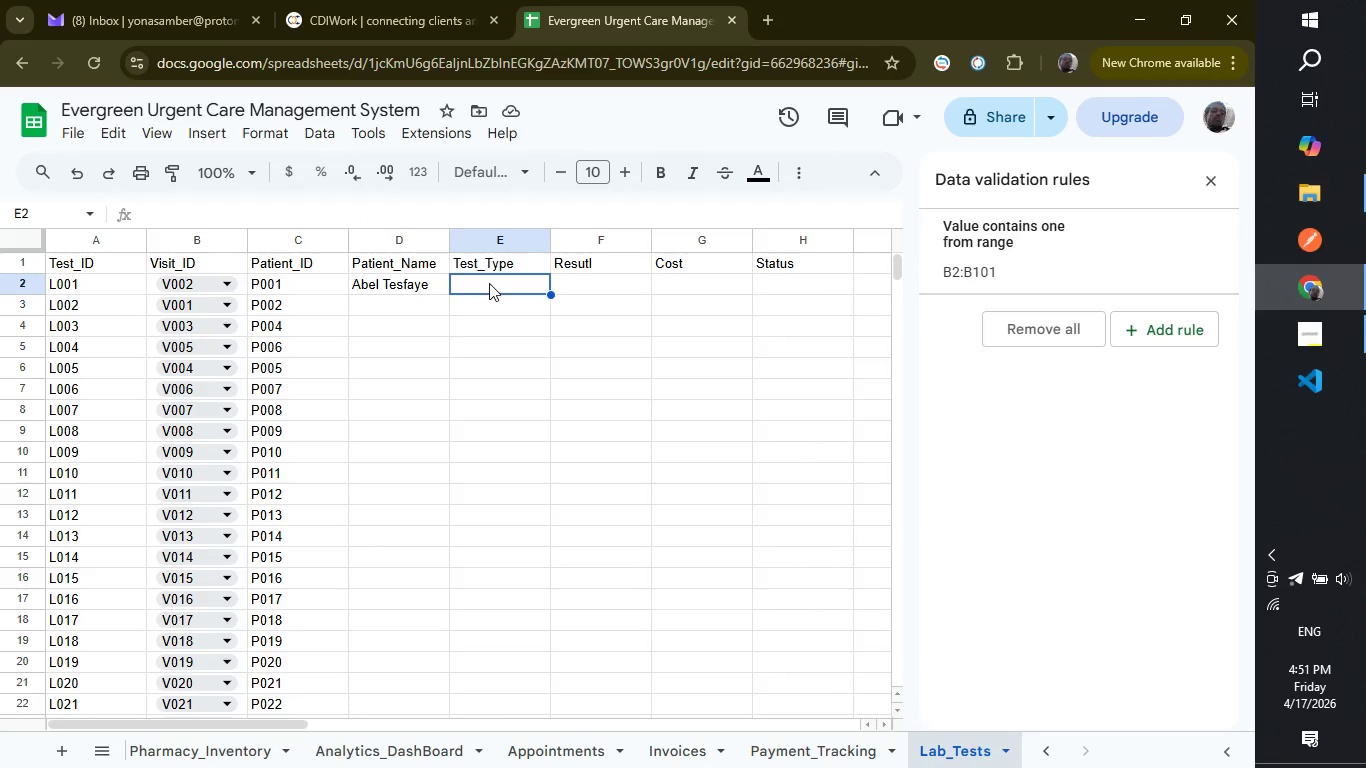 
wait(21.61)
 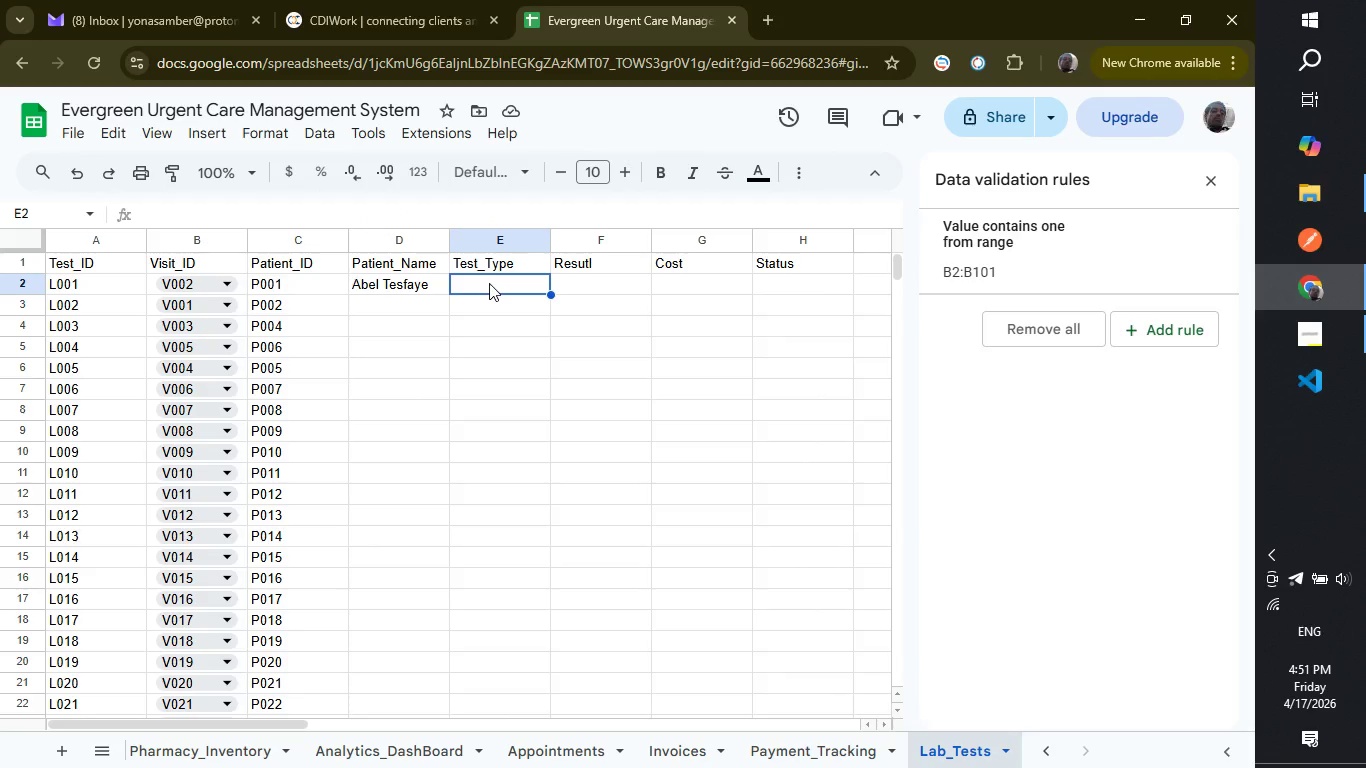 
left_click_drag(start_coordinate=[497, 285], to_coordinate=[517, 439])
 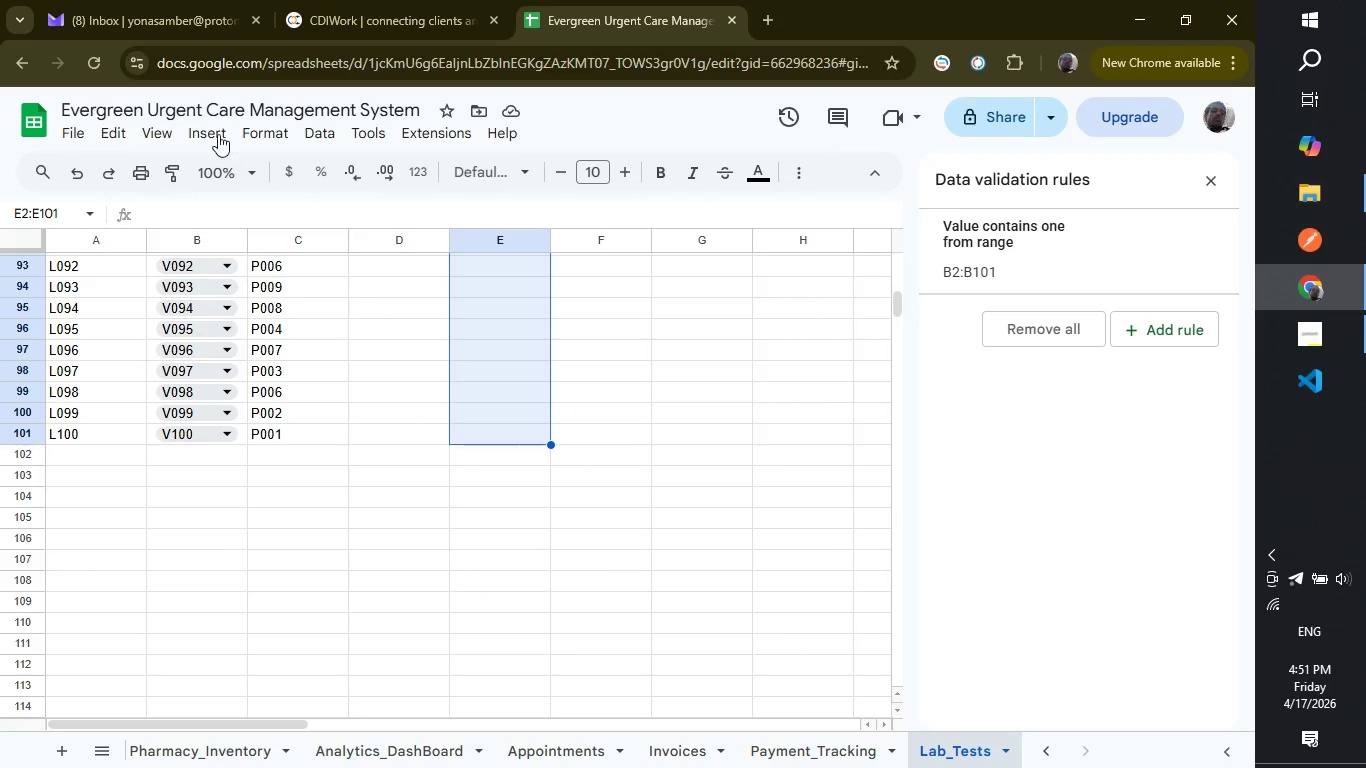 
wait(5.73)
 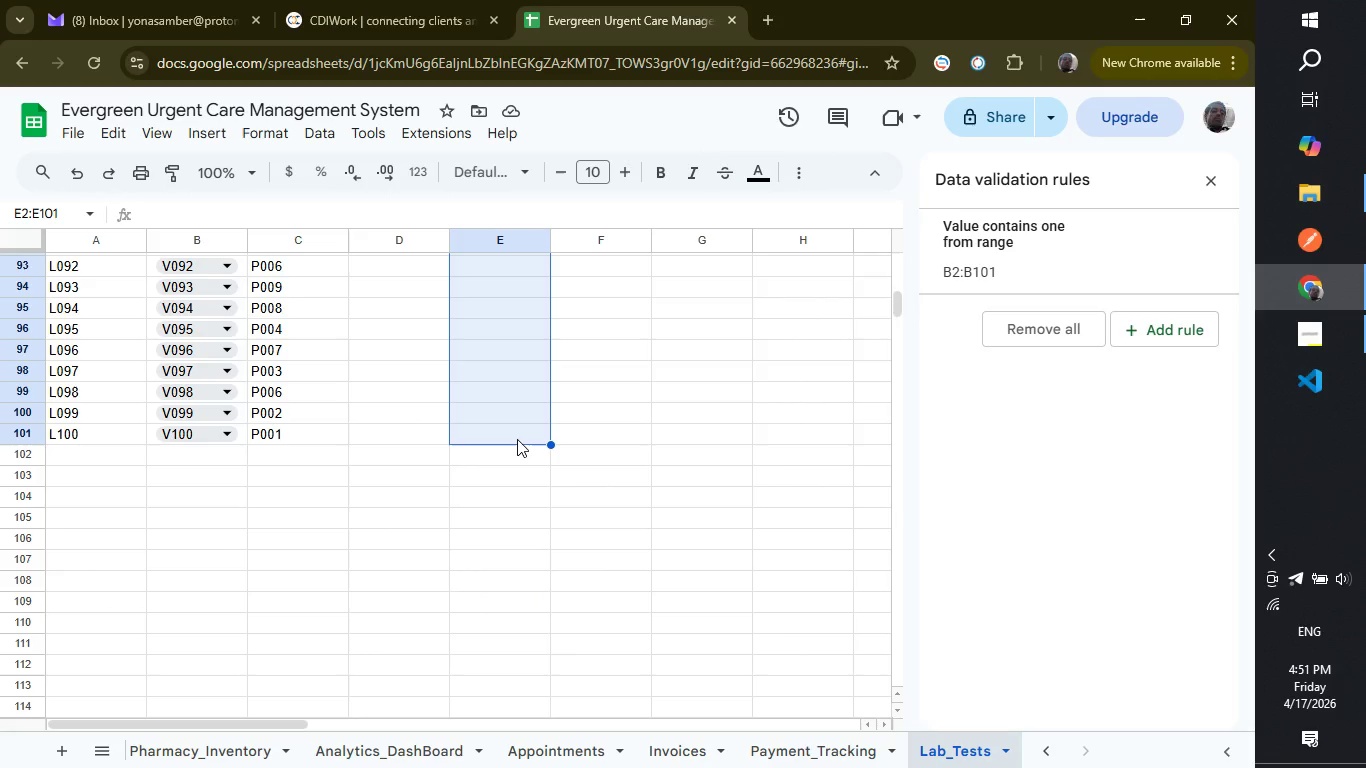 
left_click([308, 132])
 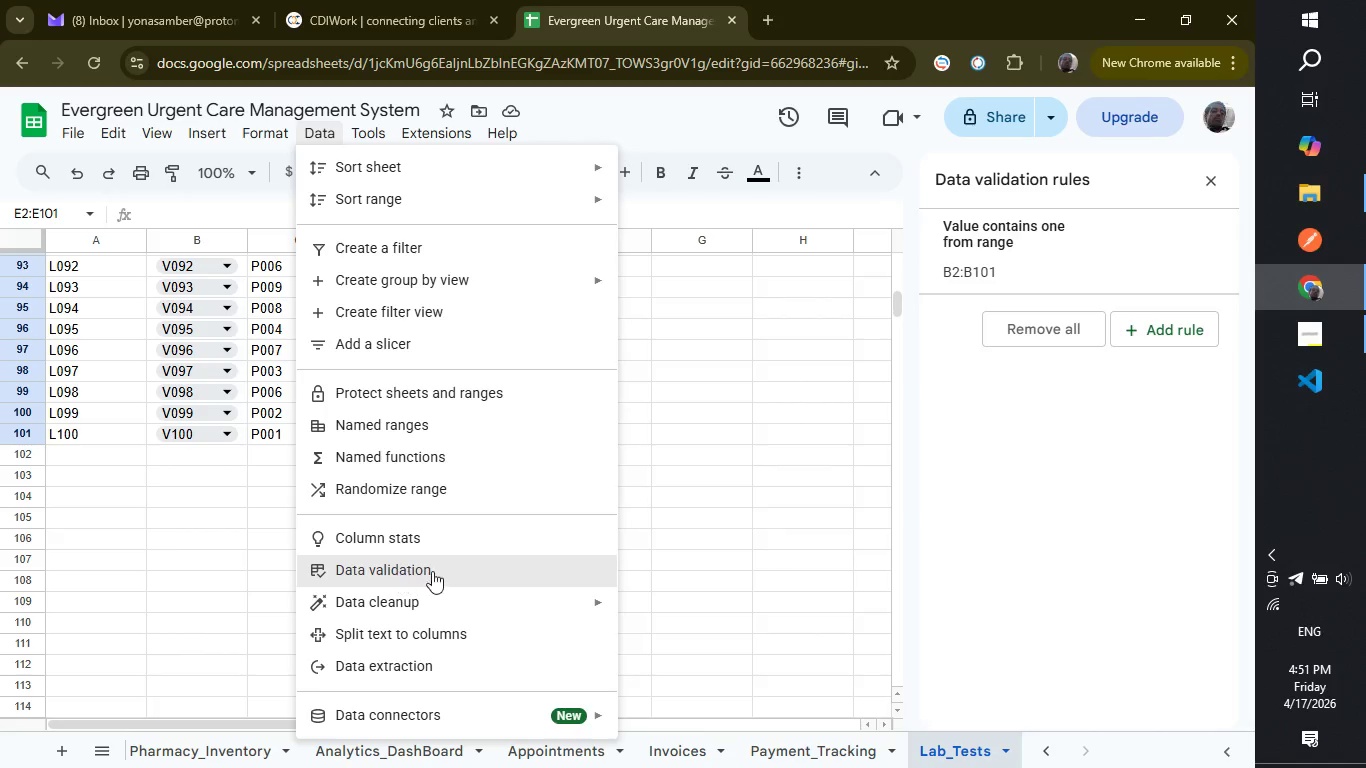 
left_click([512, 576])
 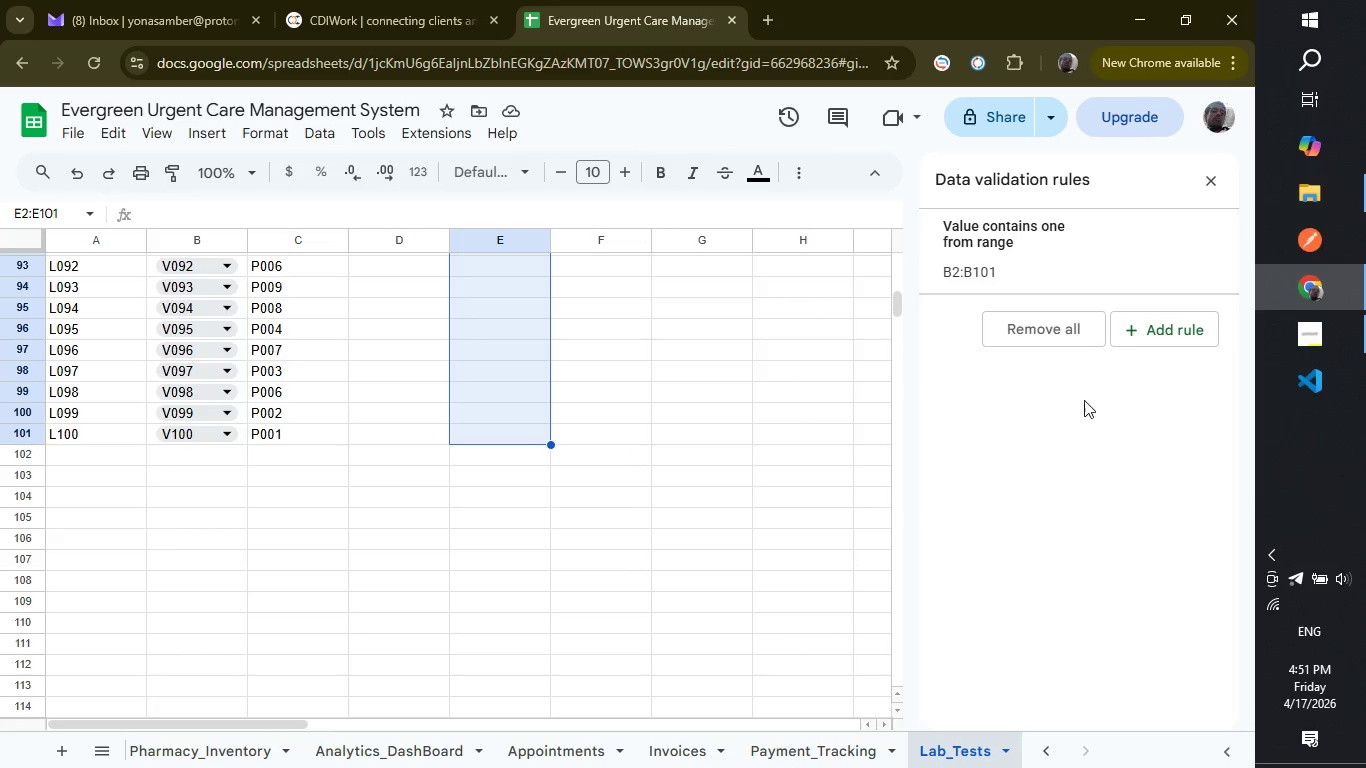 
left_click([1148, 322])
 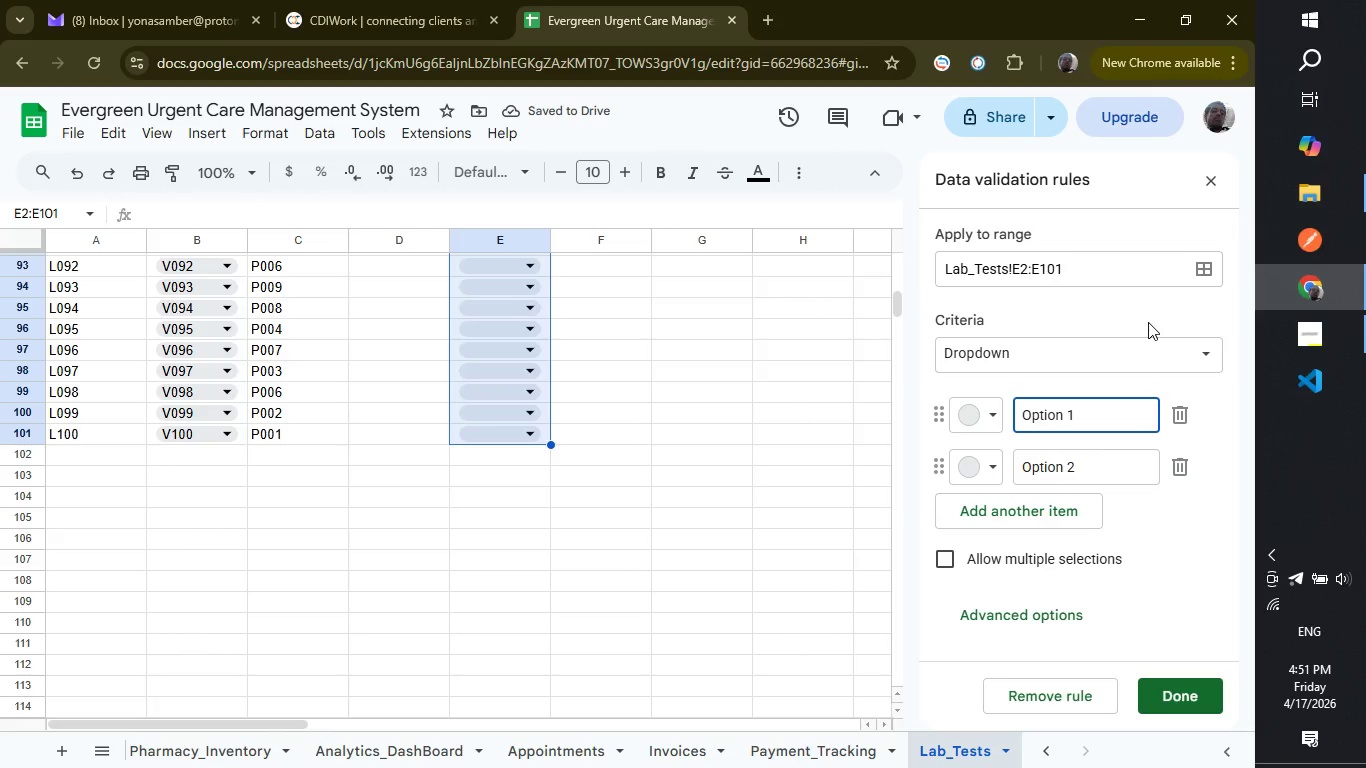 
wait(8.98)
 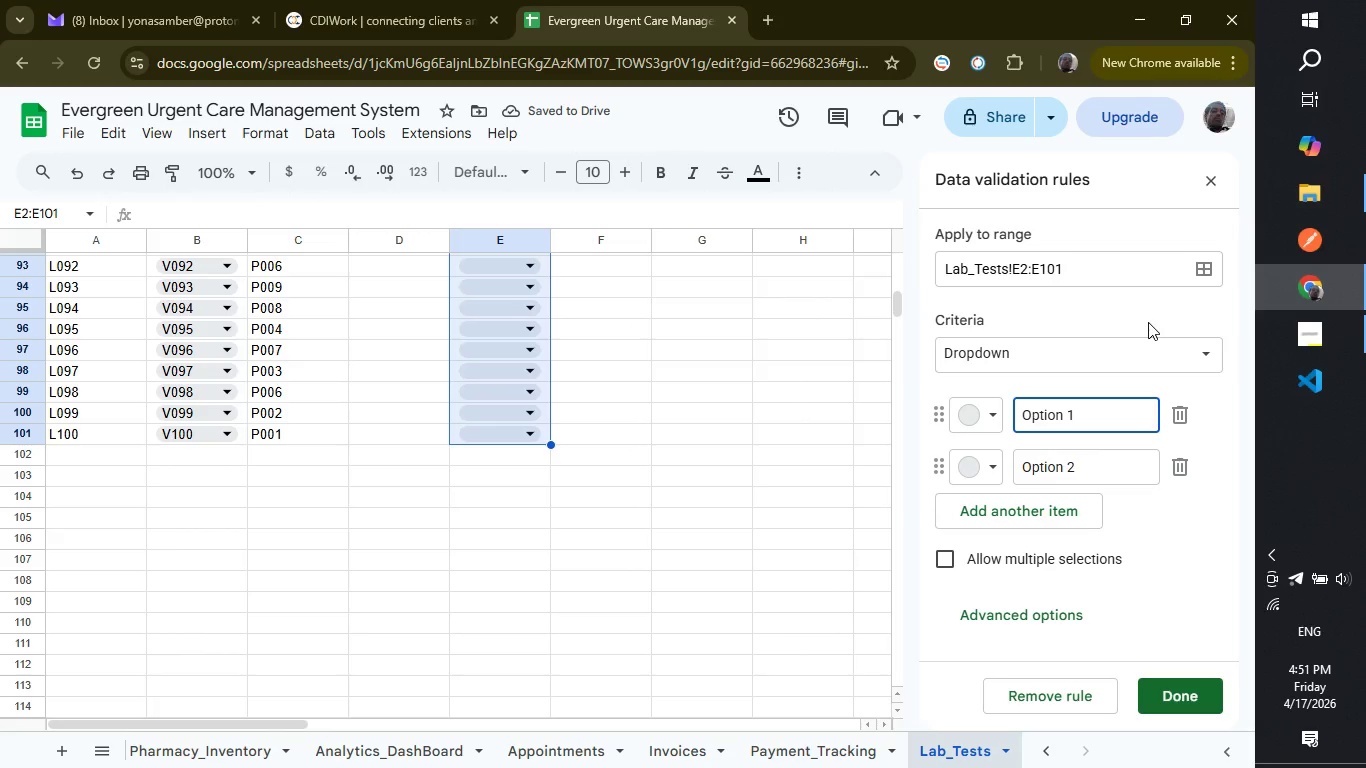 
hold_key(key=Backspace, duration=0.62)
 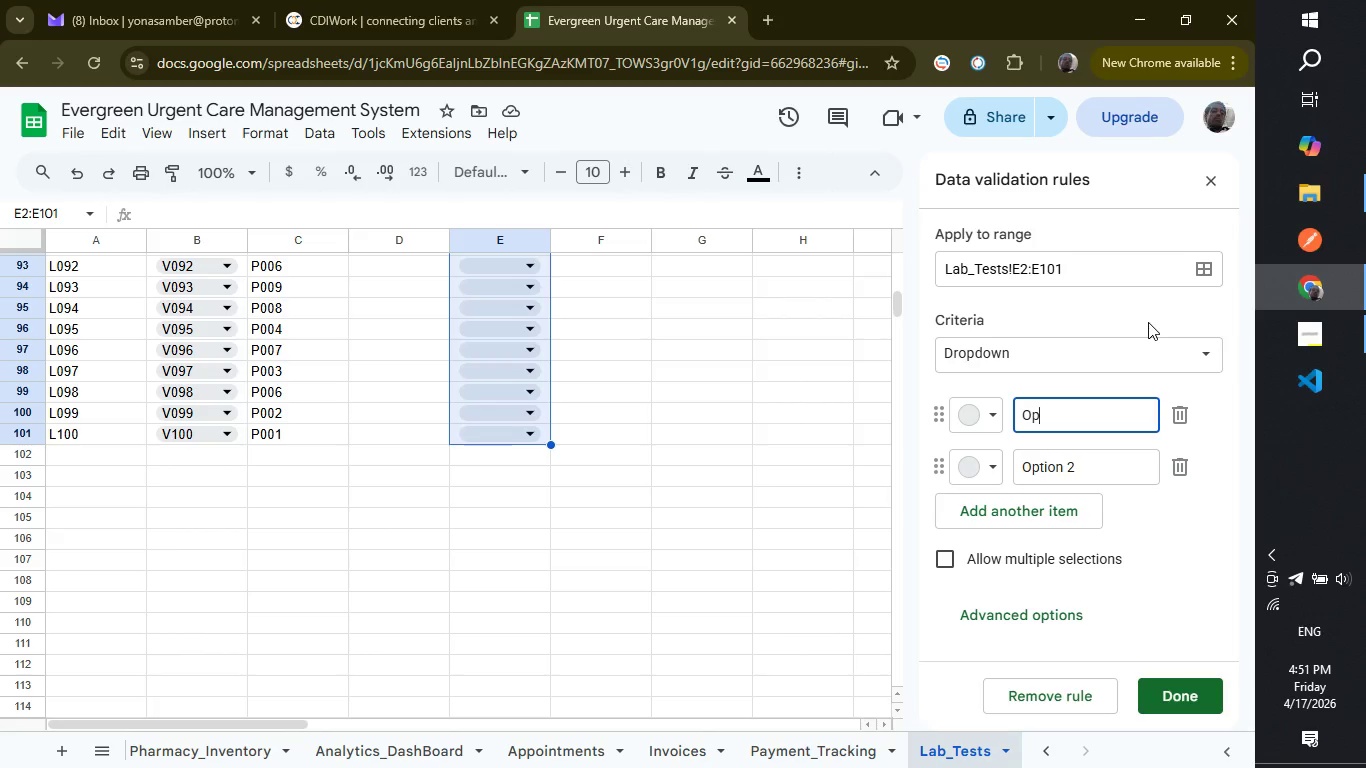 
key(Backspace)
 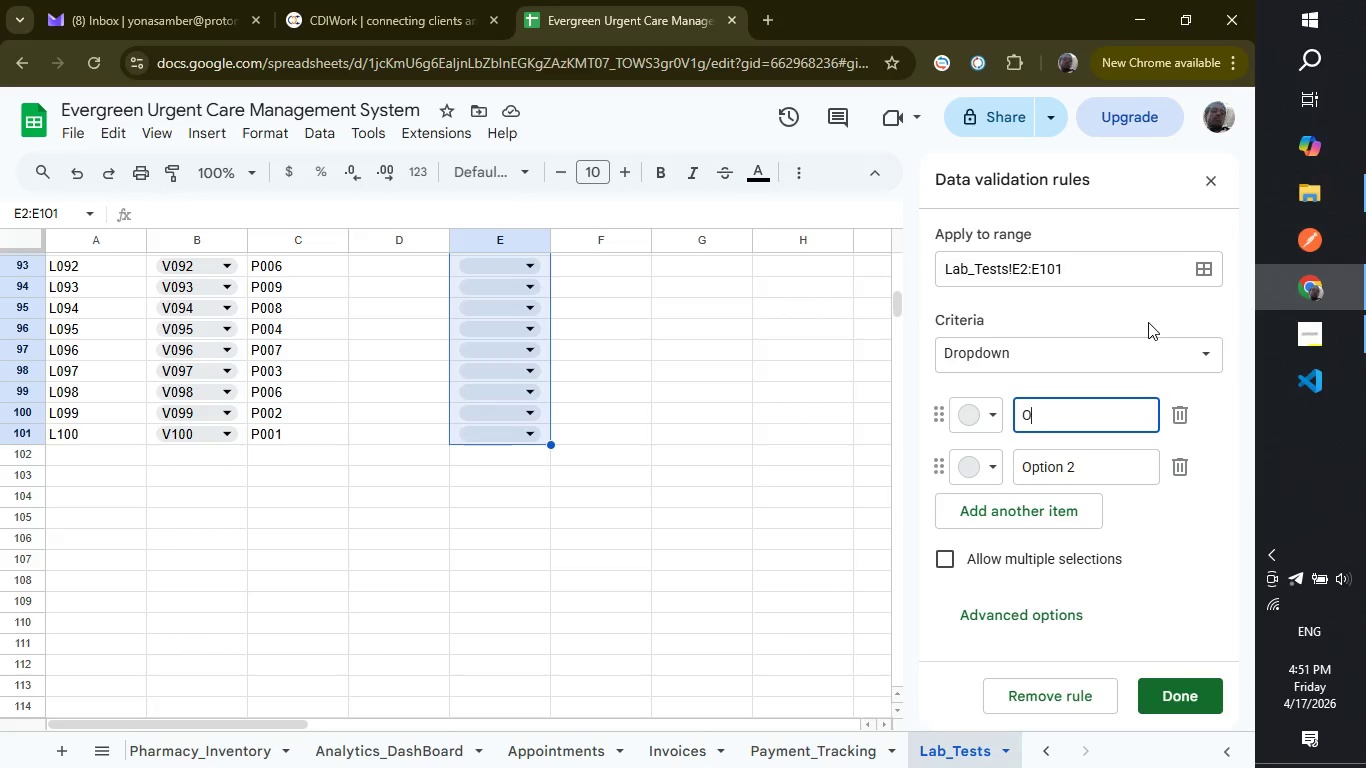 
key(Backspace)
 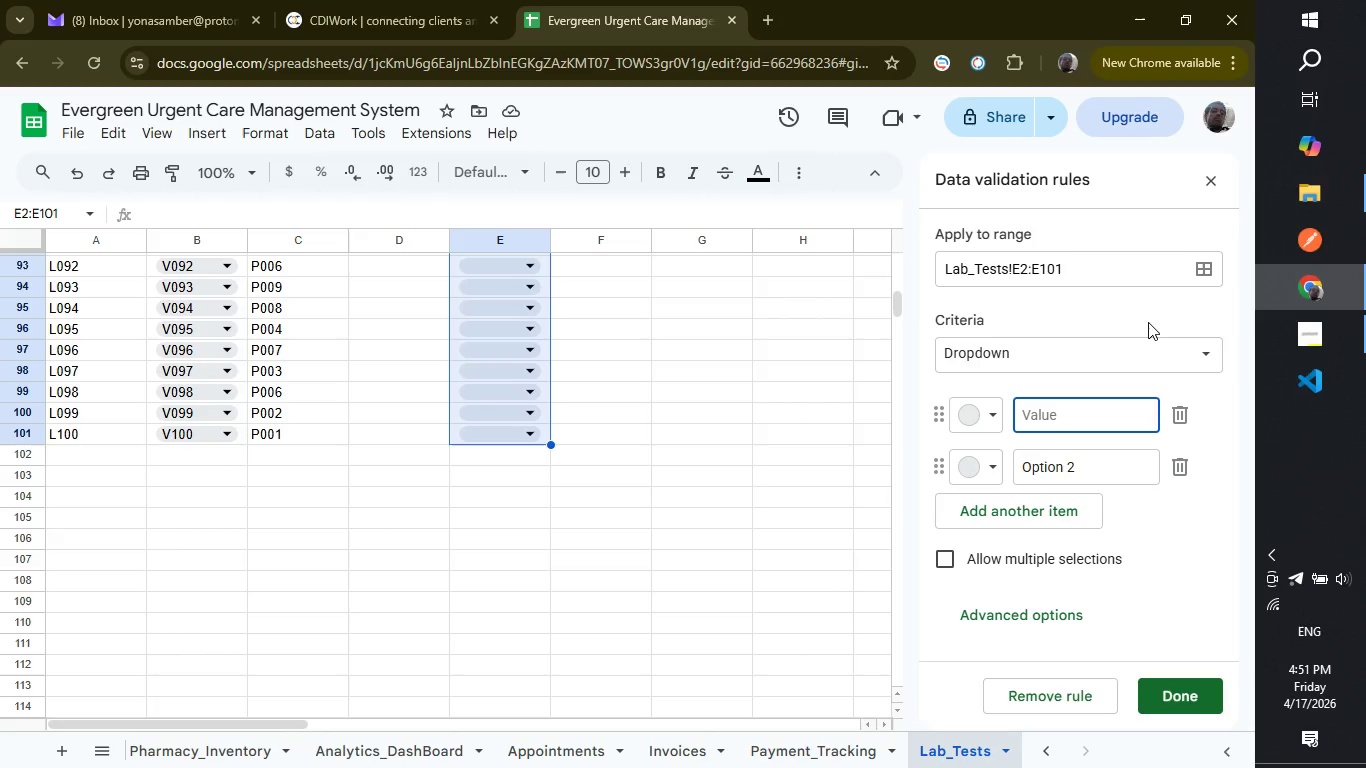 
key(Backspace)
 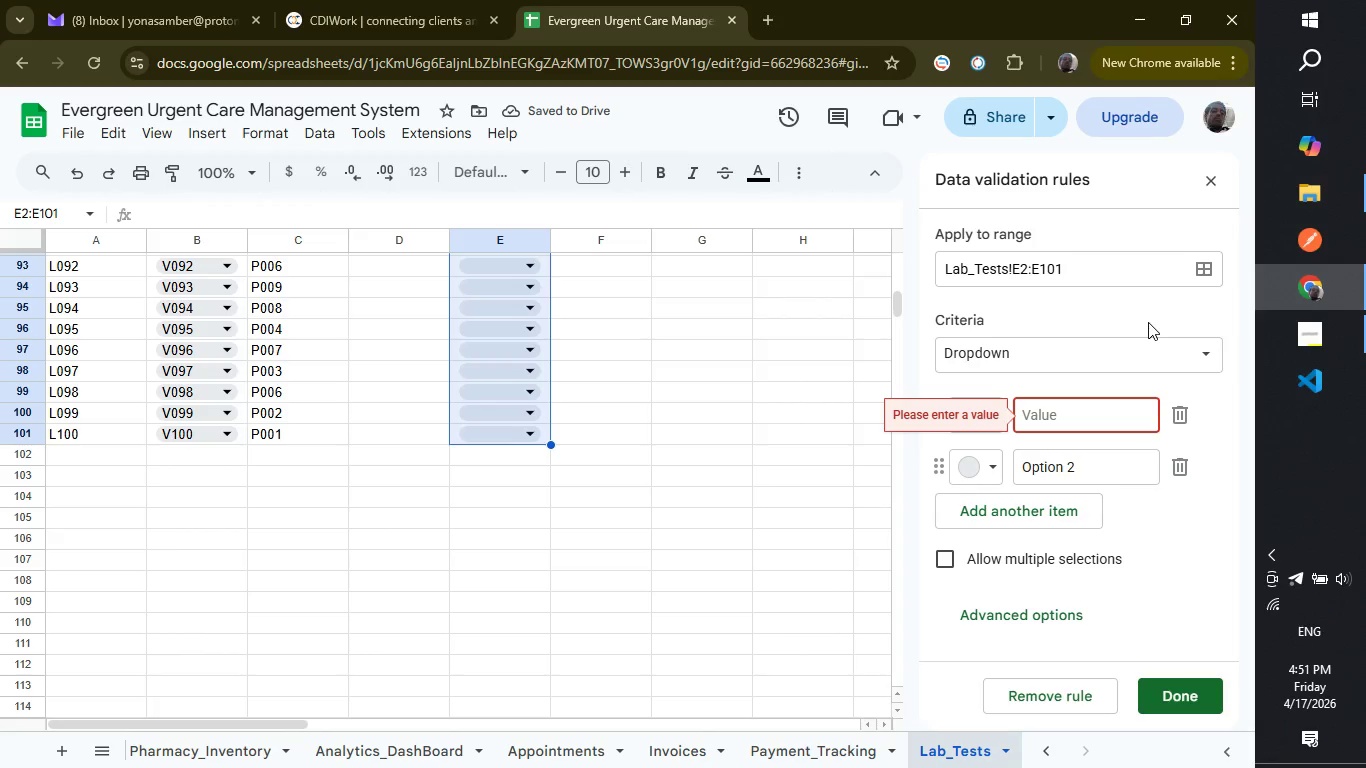 
type(CBC)
 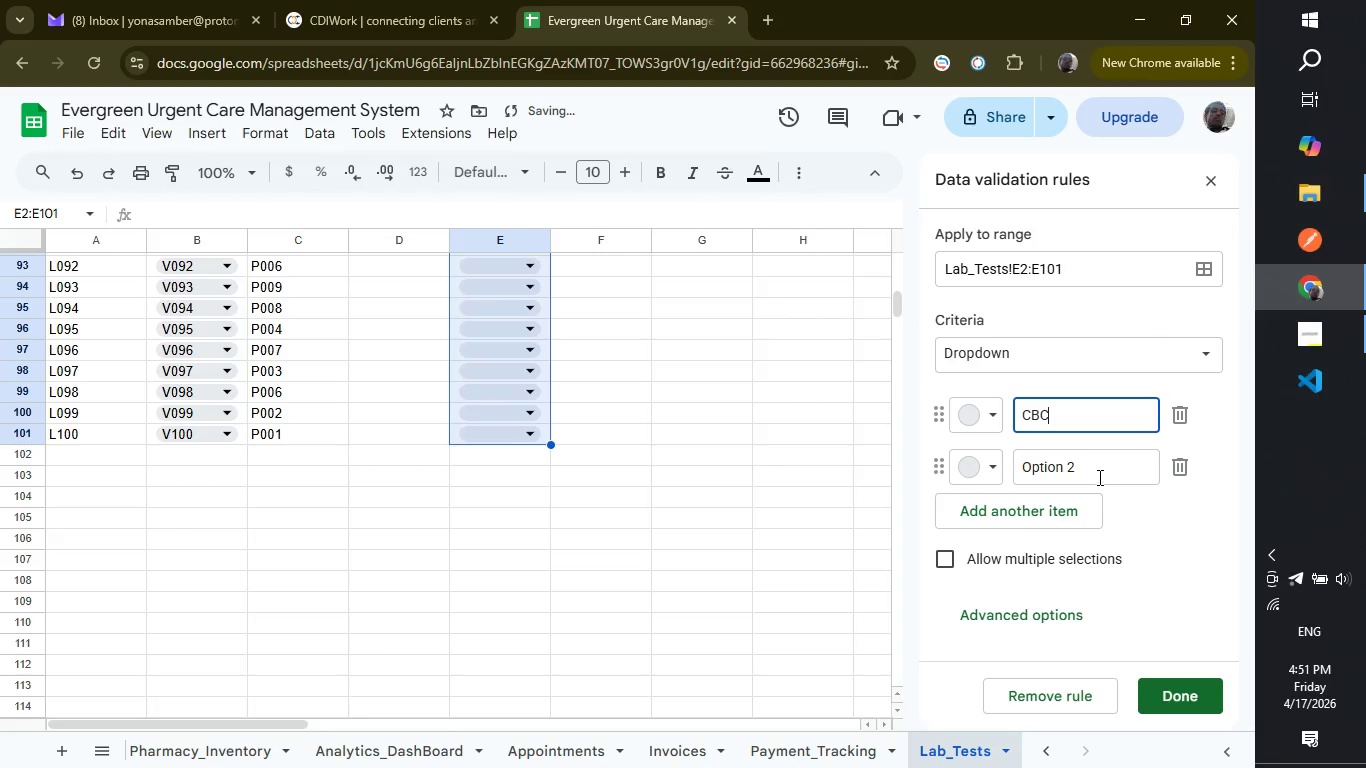 
left_click([1098, 476])
 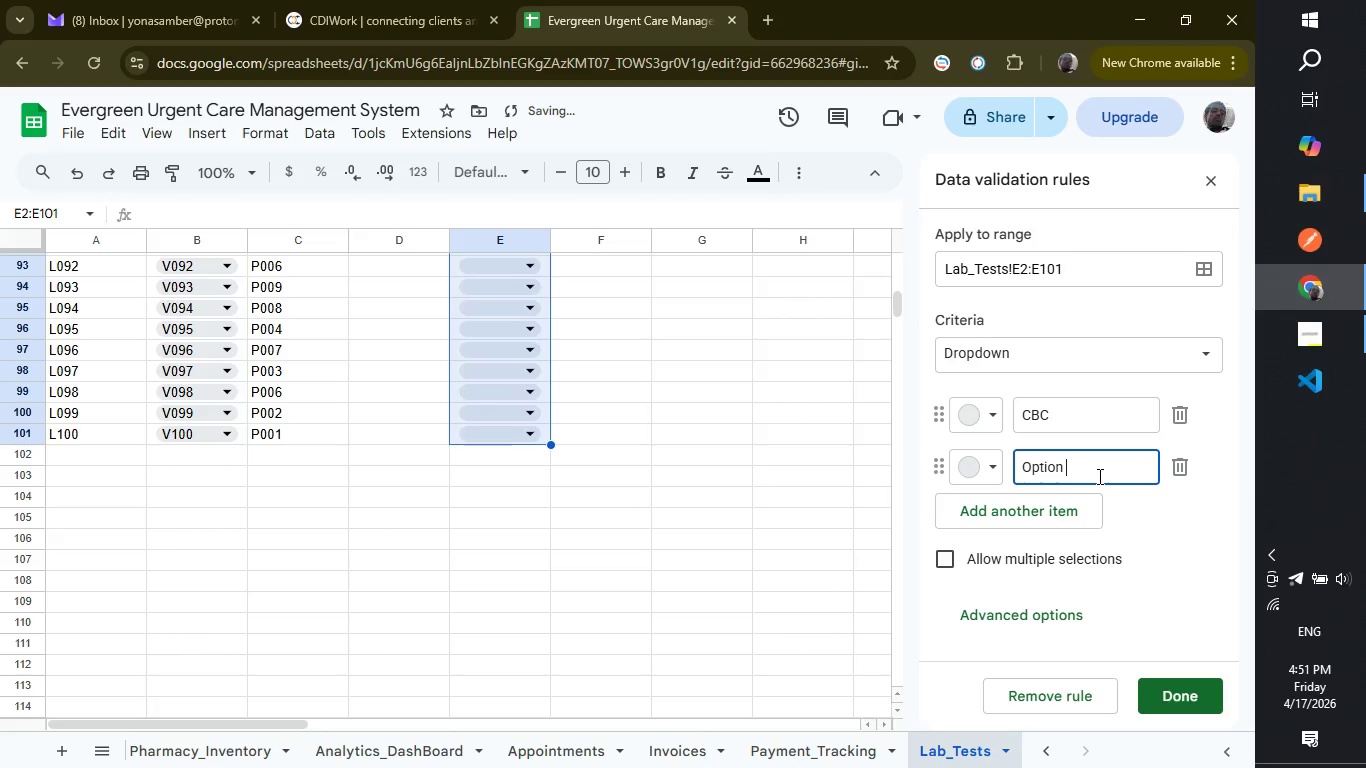 
key(Backspace)
key(Backspace)
type(x-Ray)
key(Backspace)
key(Backspace)
key(Backspace)
type(R)
key(Backspace)
type(rAY)
 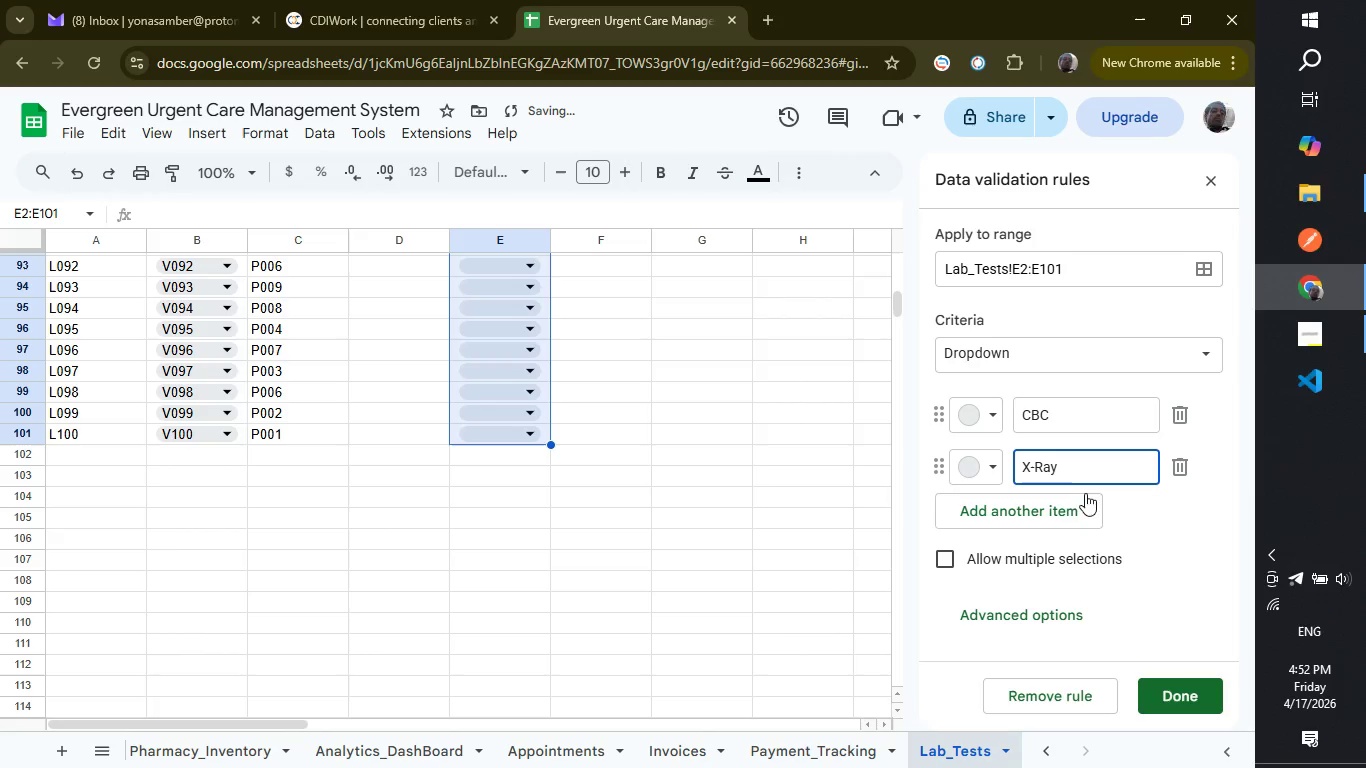 
left_click([993, 507])
 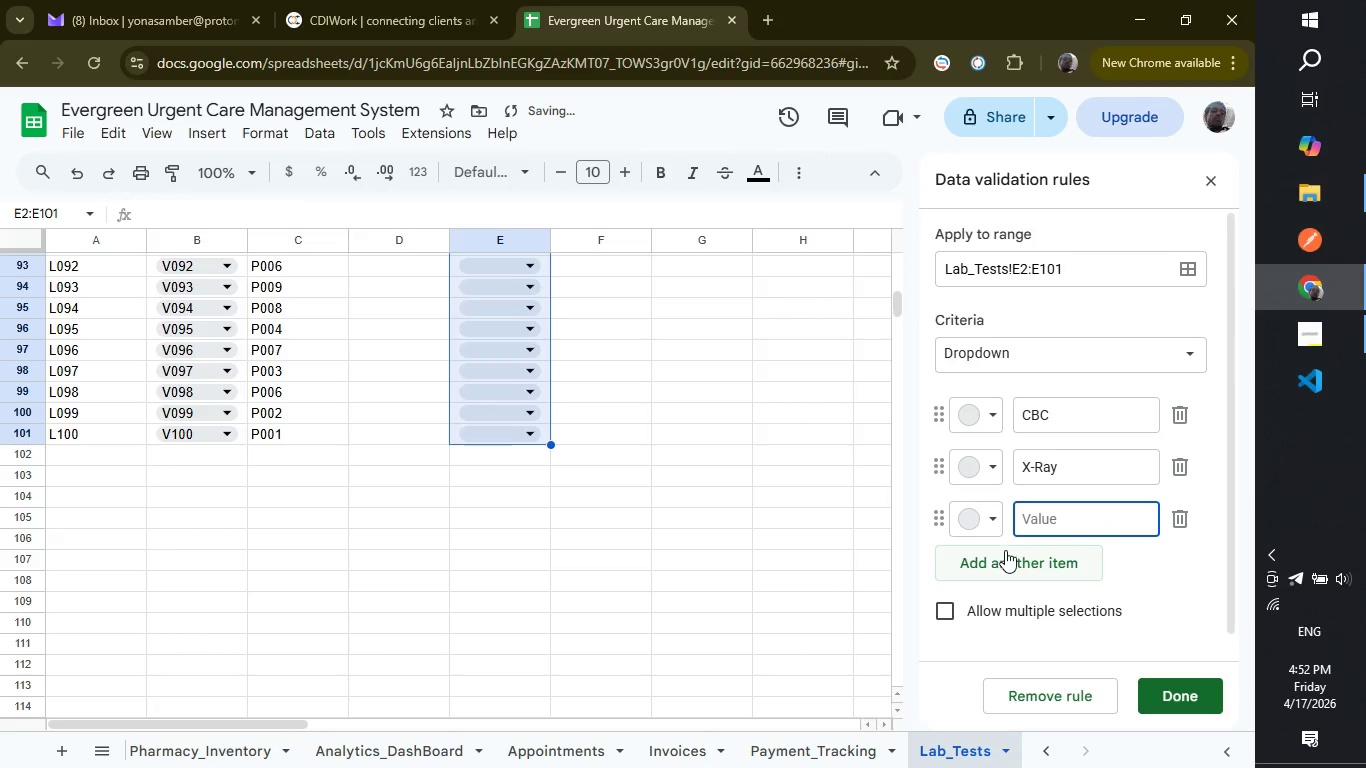 
left_click([1005, 552])
 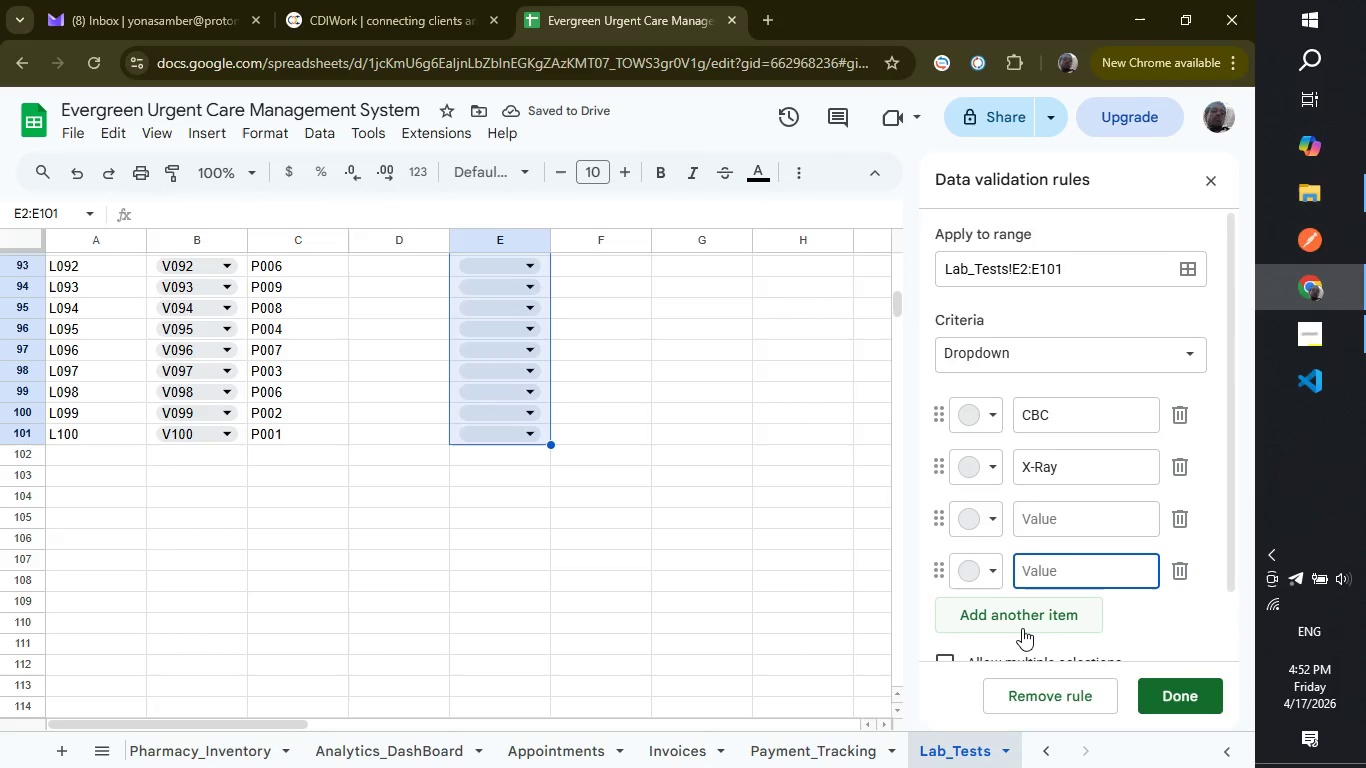 
left_click([1022, 628])
 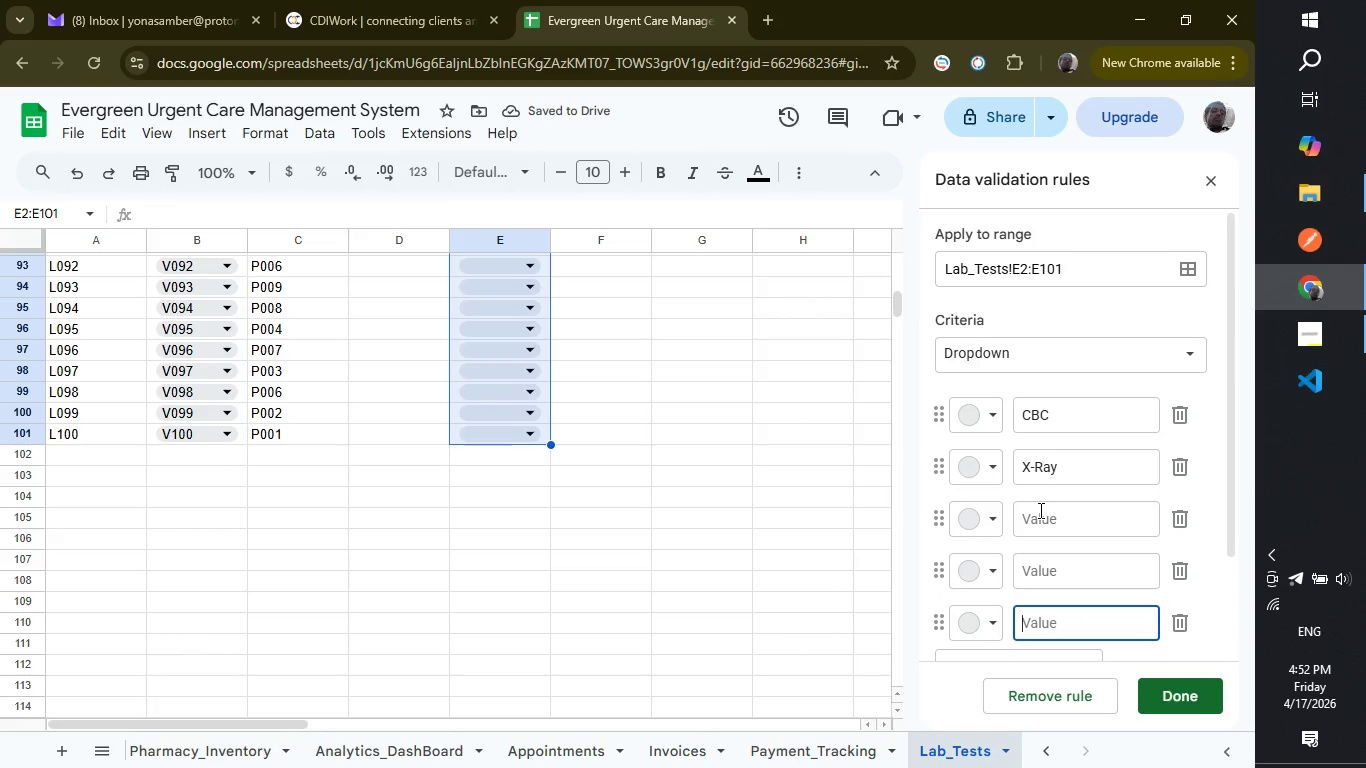 
left_click([1039, 510])
 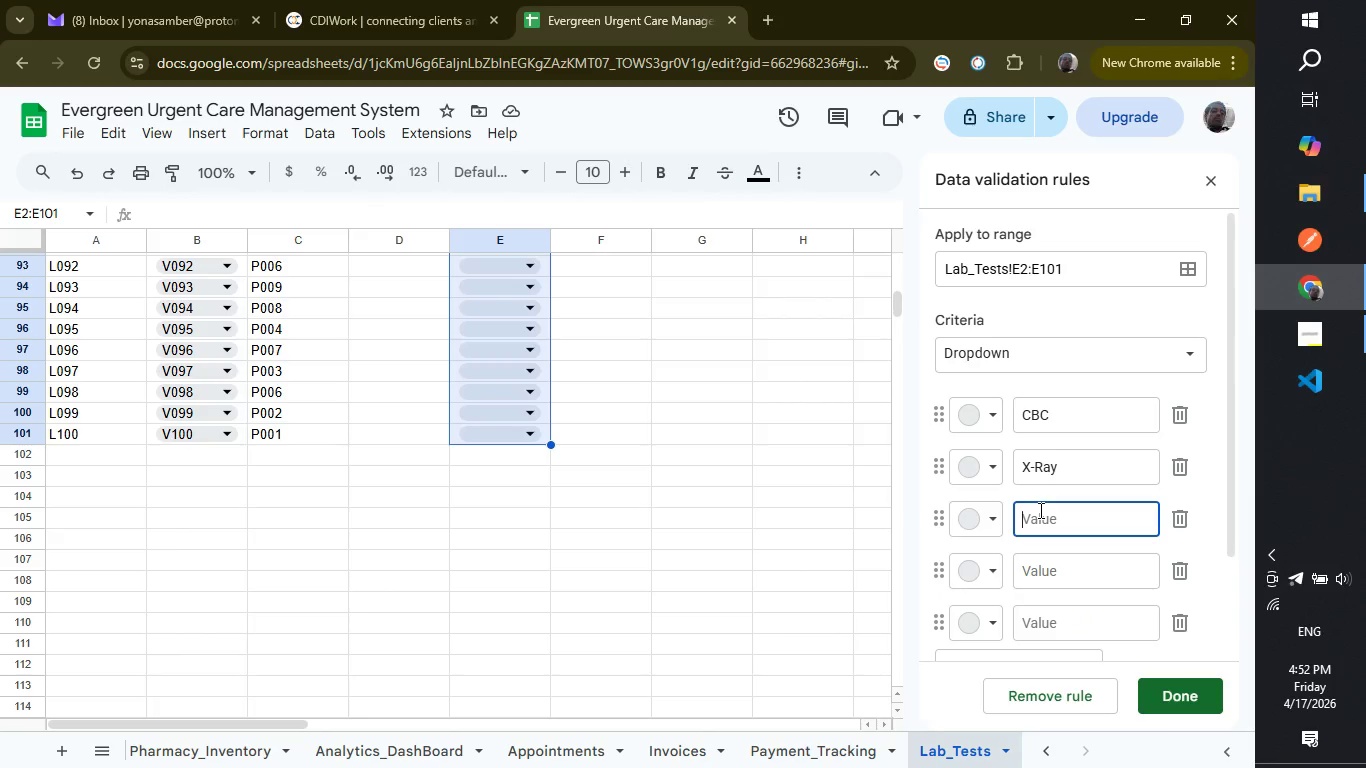 
type(mri)
 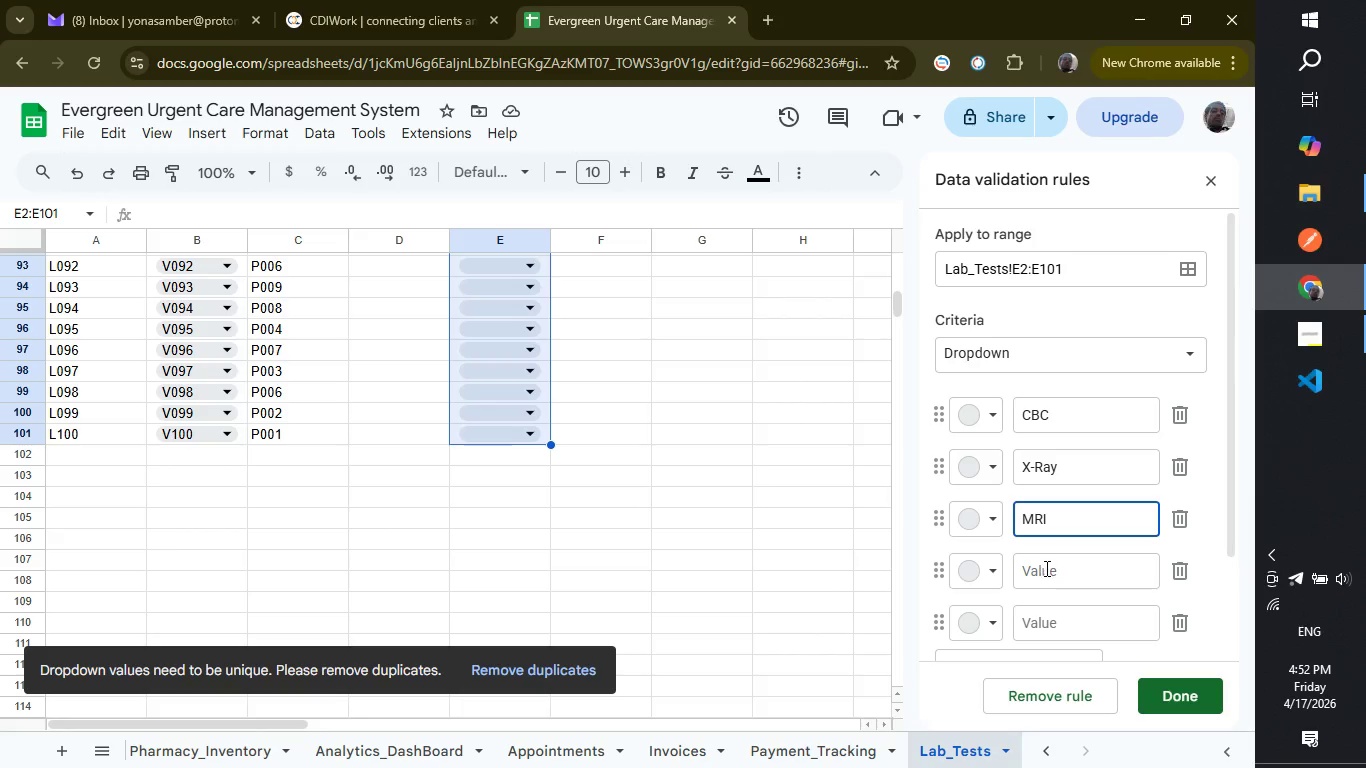 
left_click([1045, 568])
 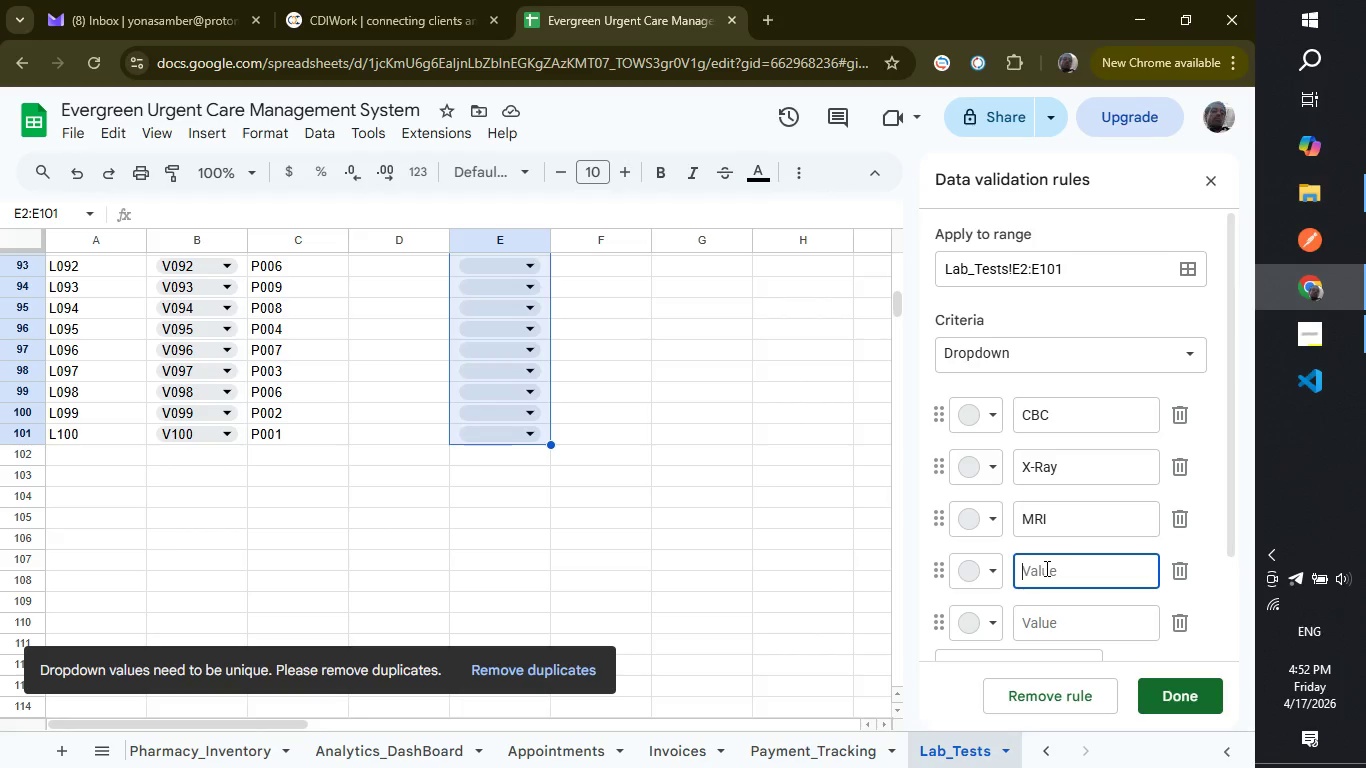 
type(Bloo)
key(Backspace)
key(Backspace)
key(Backspace)
 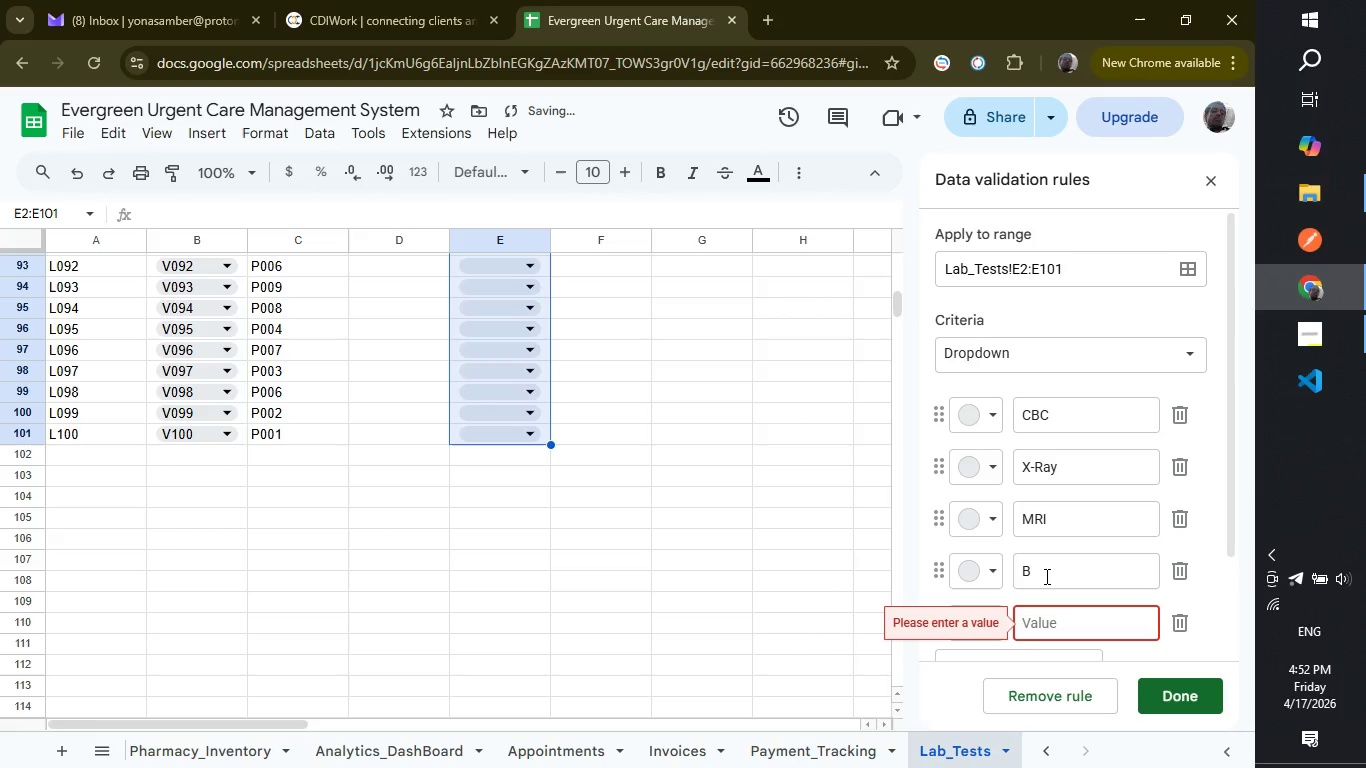 
left_click([1045, 576])
 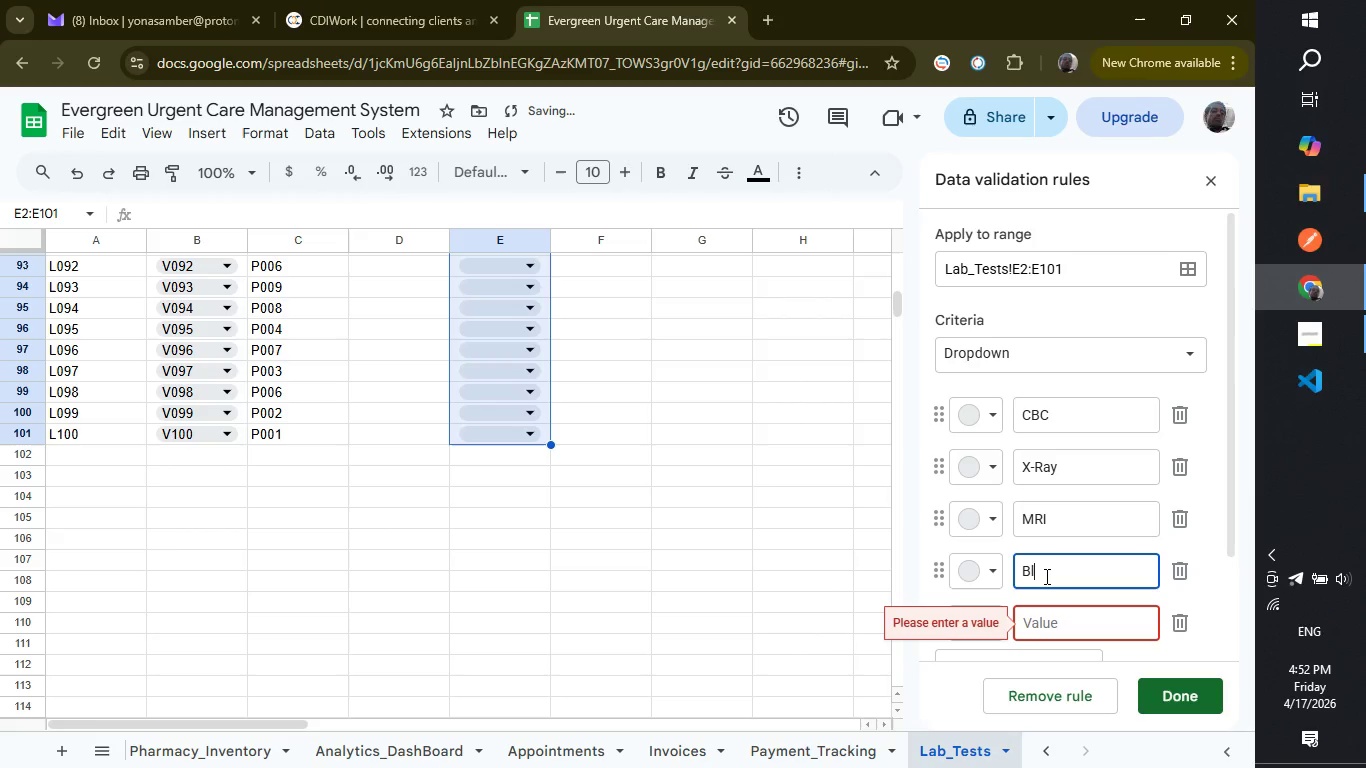 
type(lood Sugar)
 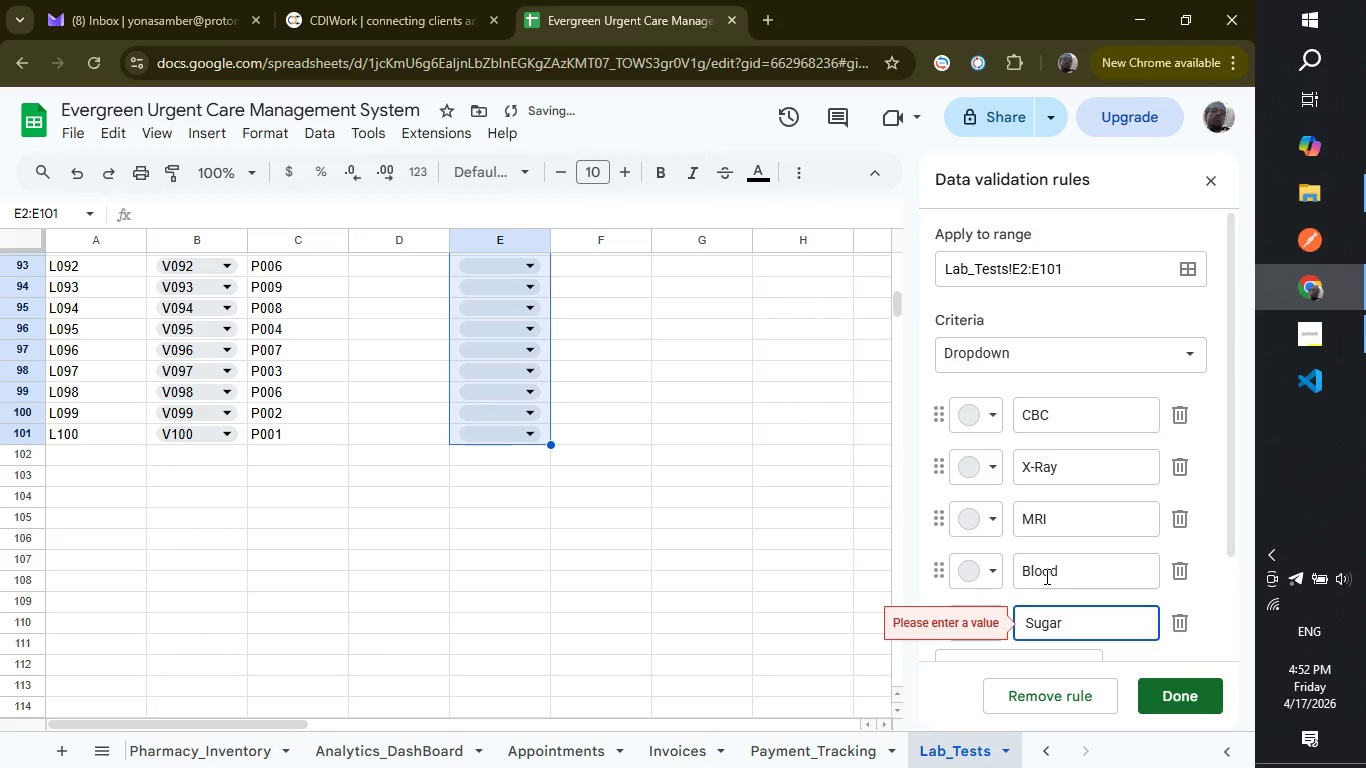 
left_click([1075, 569])
 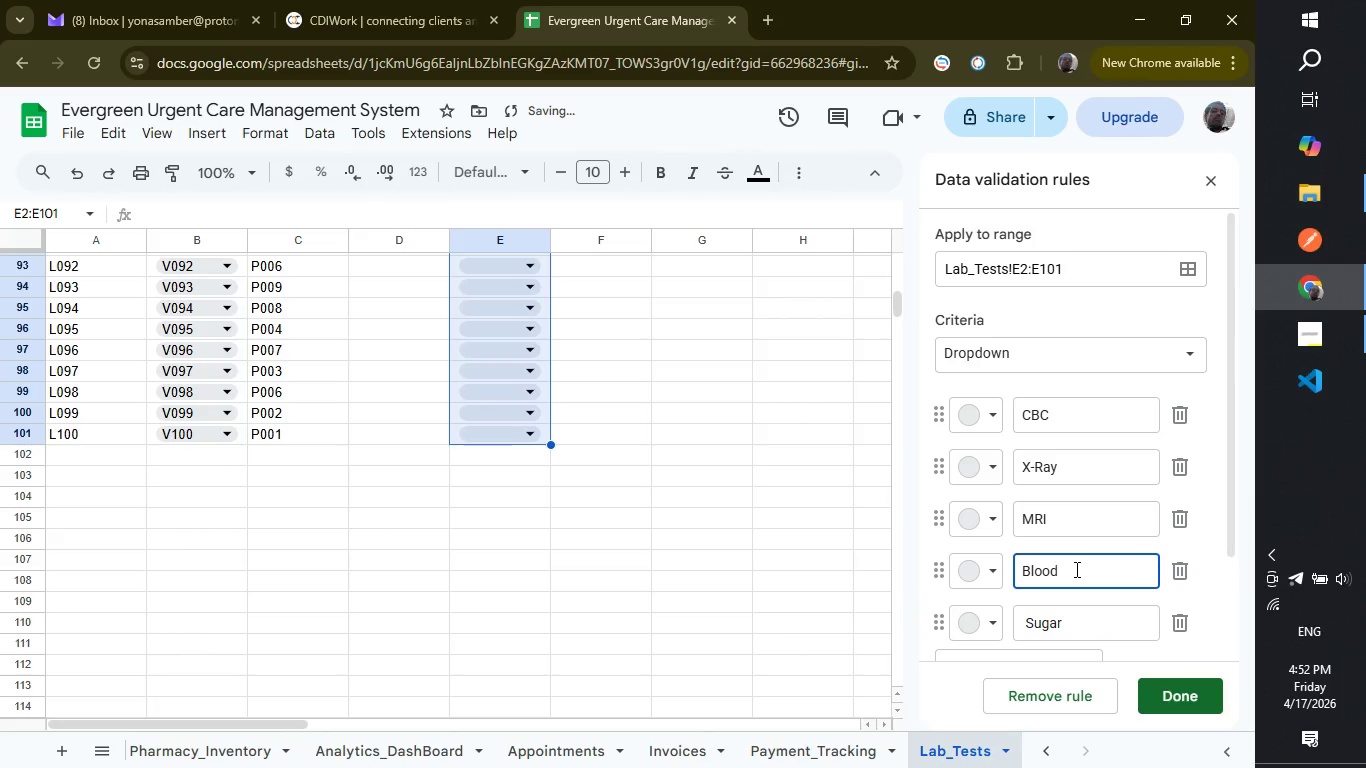 
type( Sugar)
 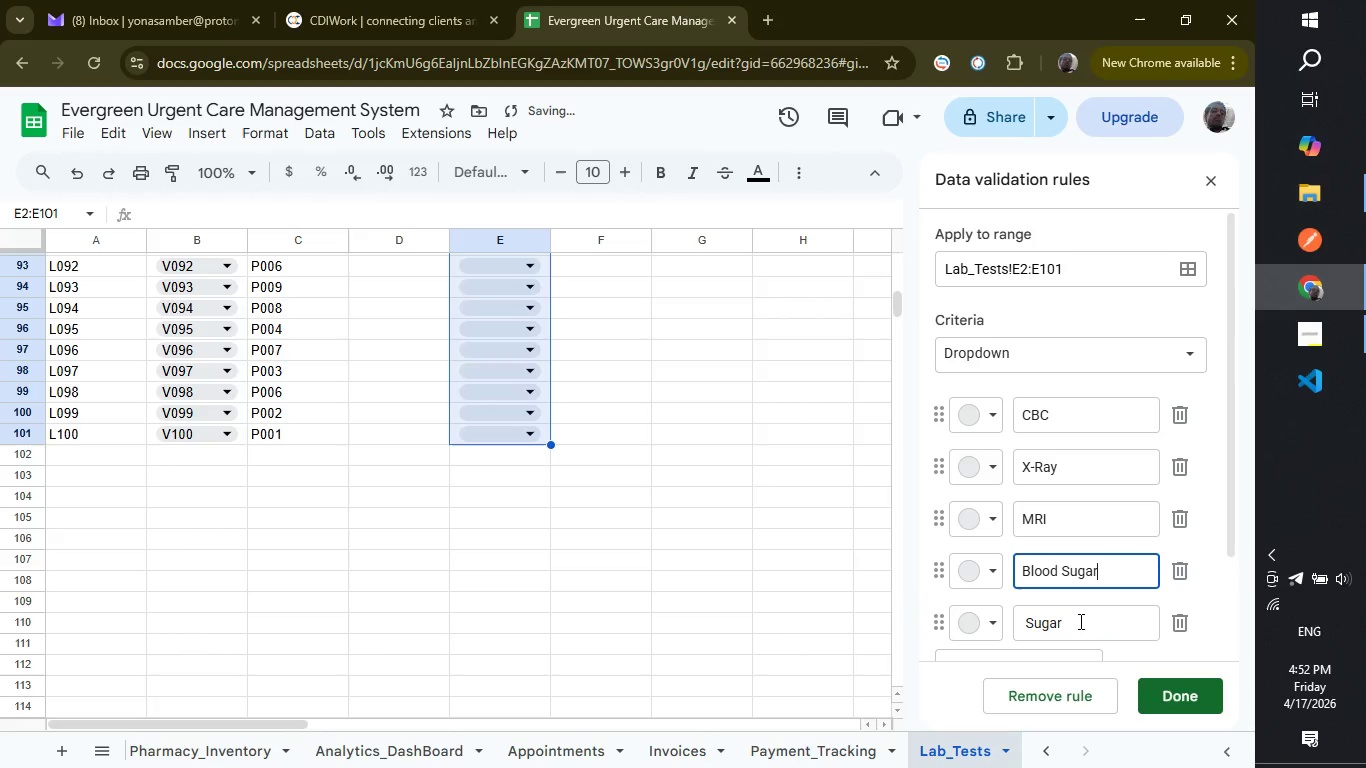 
left_click([1079, 621])
 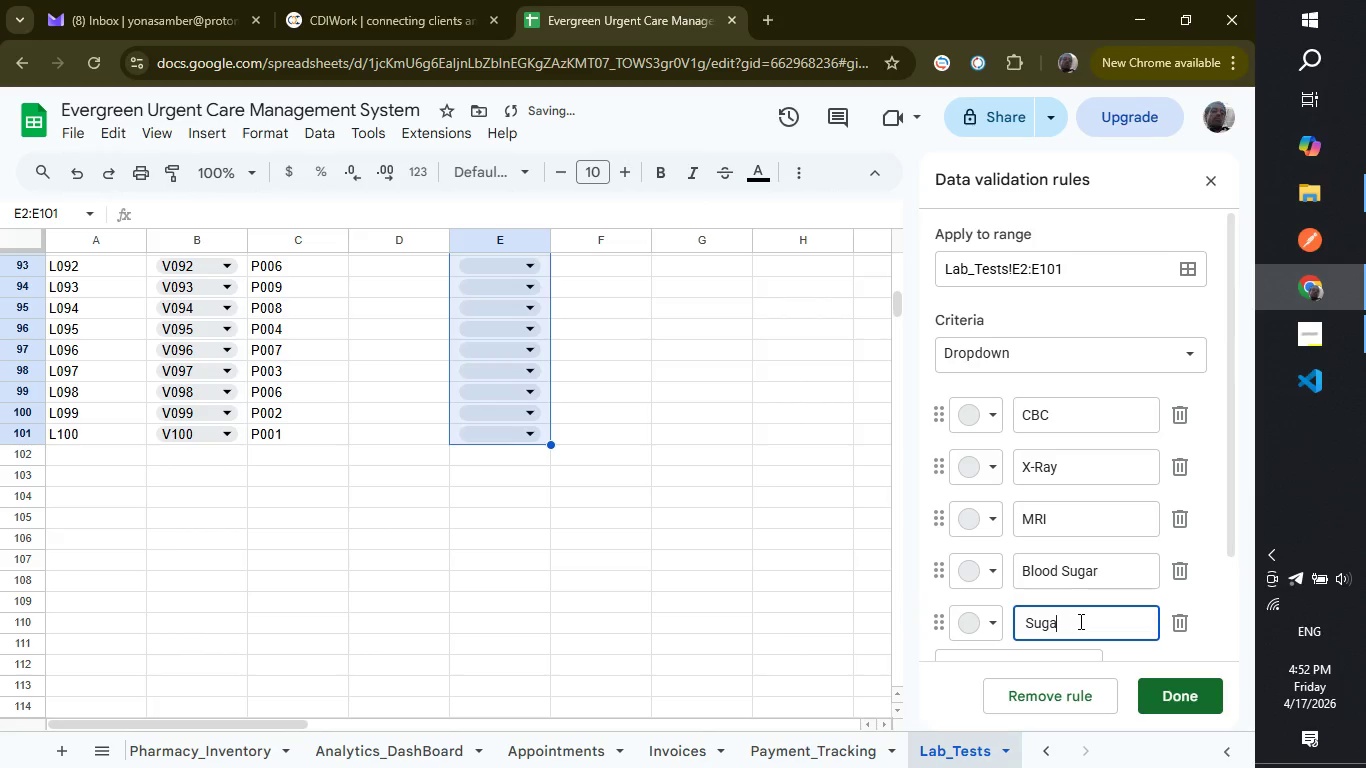 
key(Backspace)
 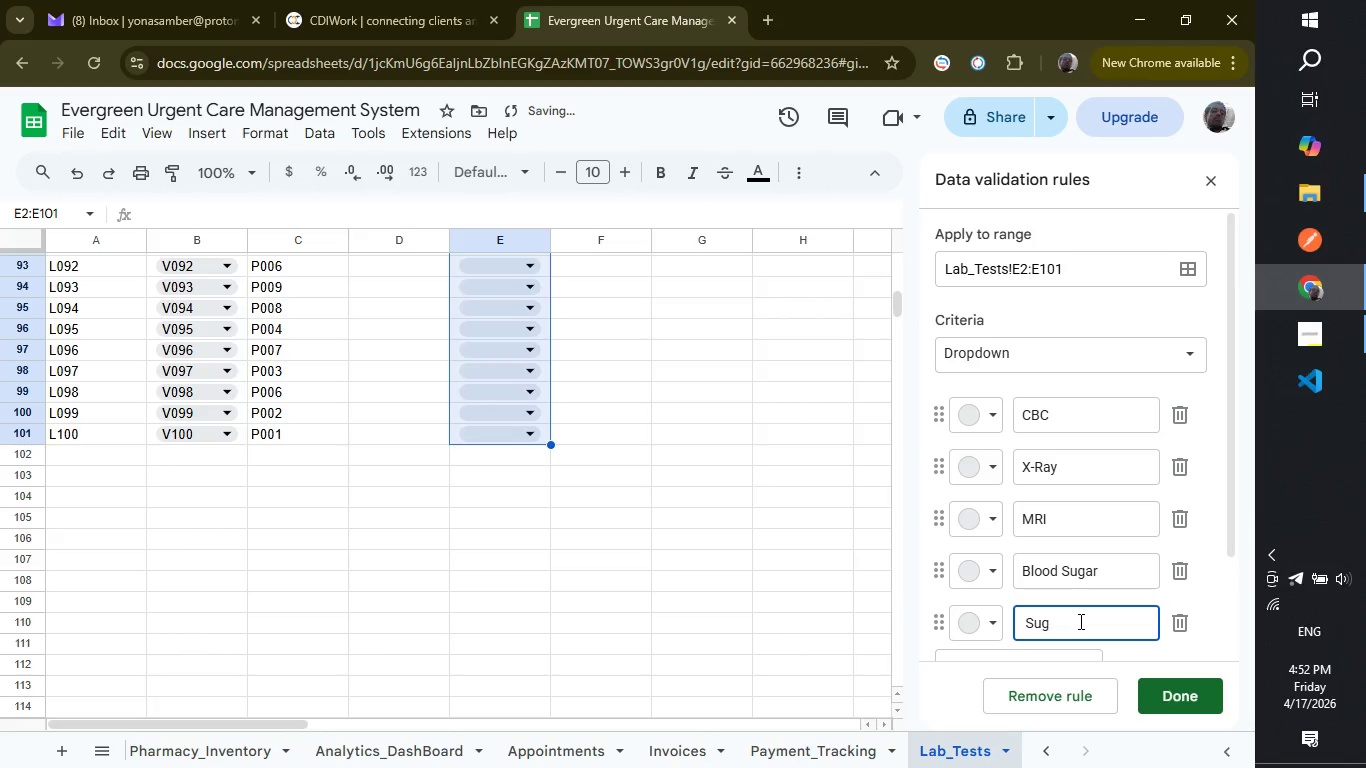 
key(Backspace)
 